 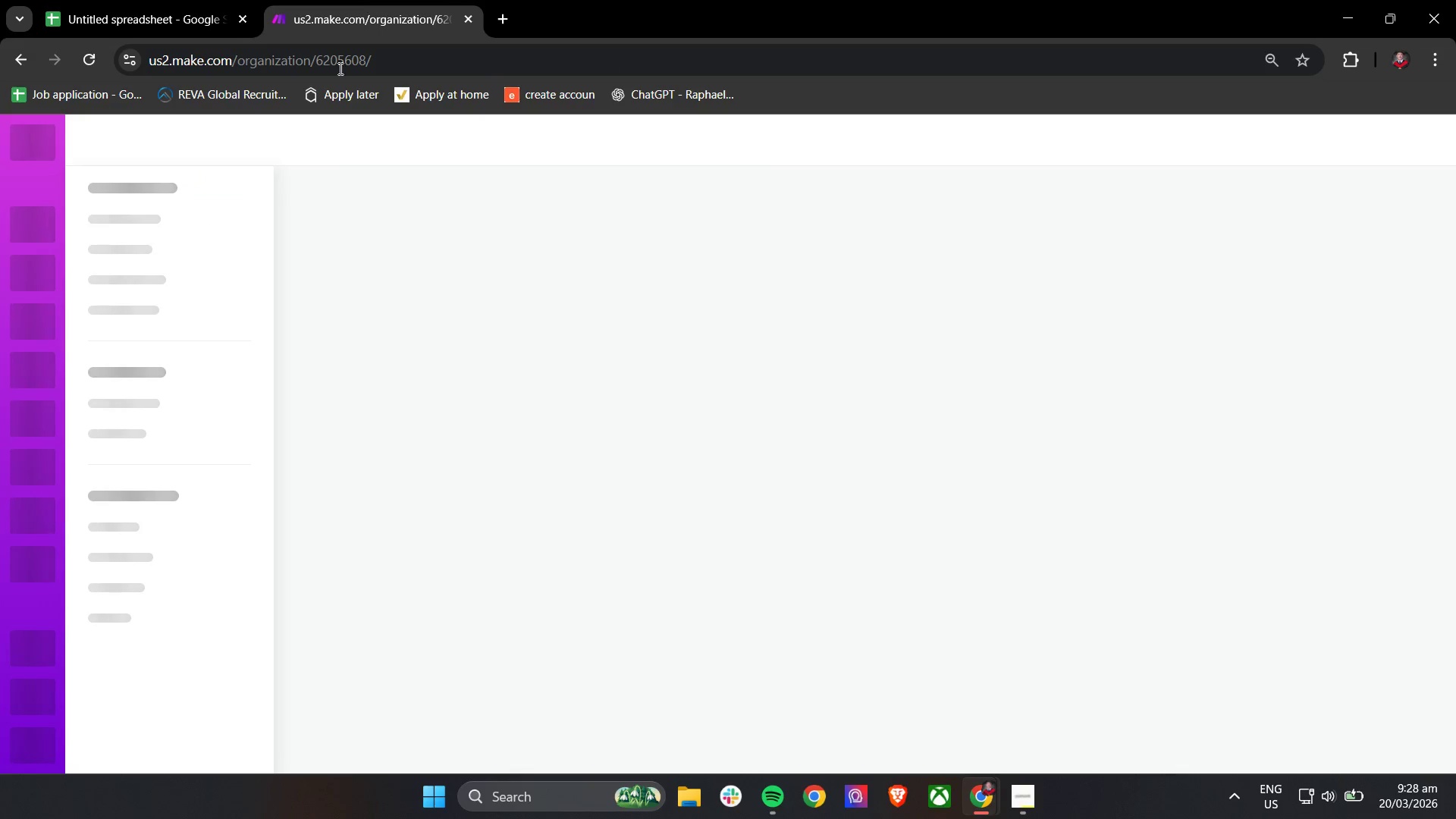 
left_click([95, 0])
 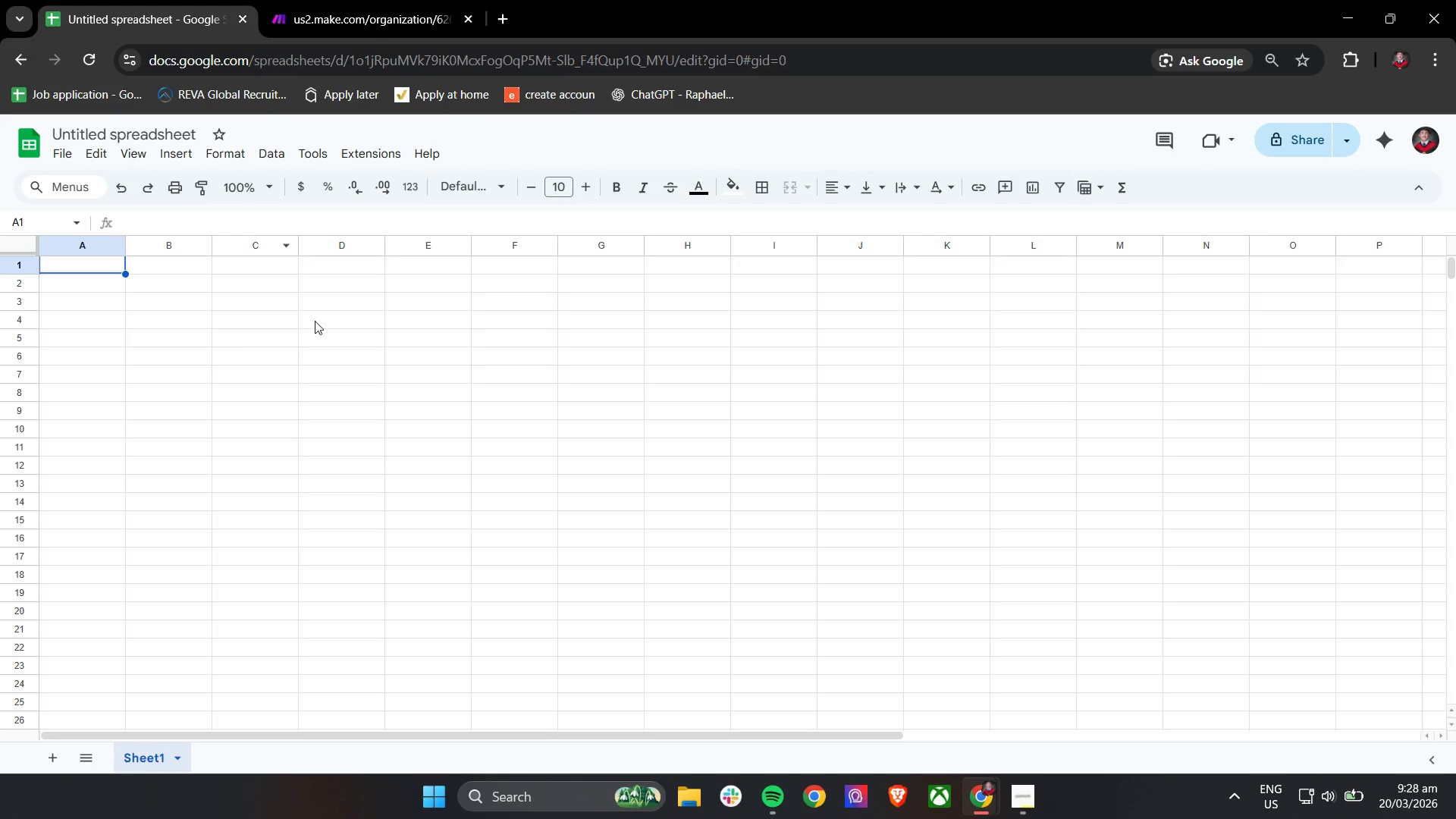 
hold_key(key=ControlLeft, duration=1.26)
 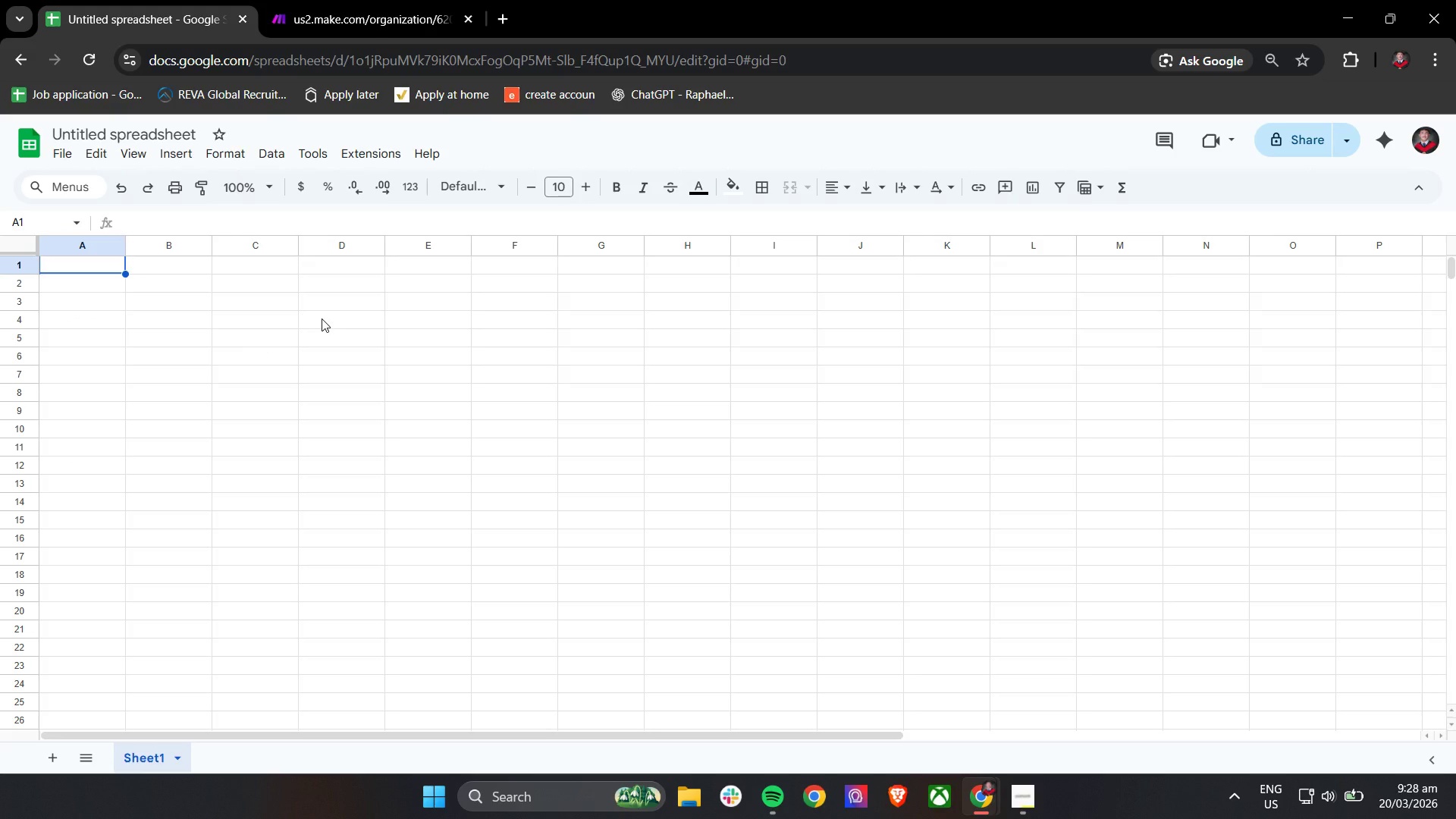 
key(Unknown)
 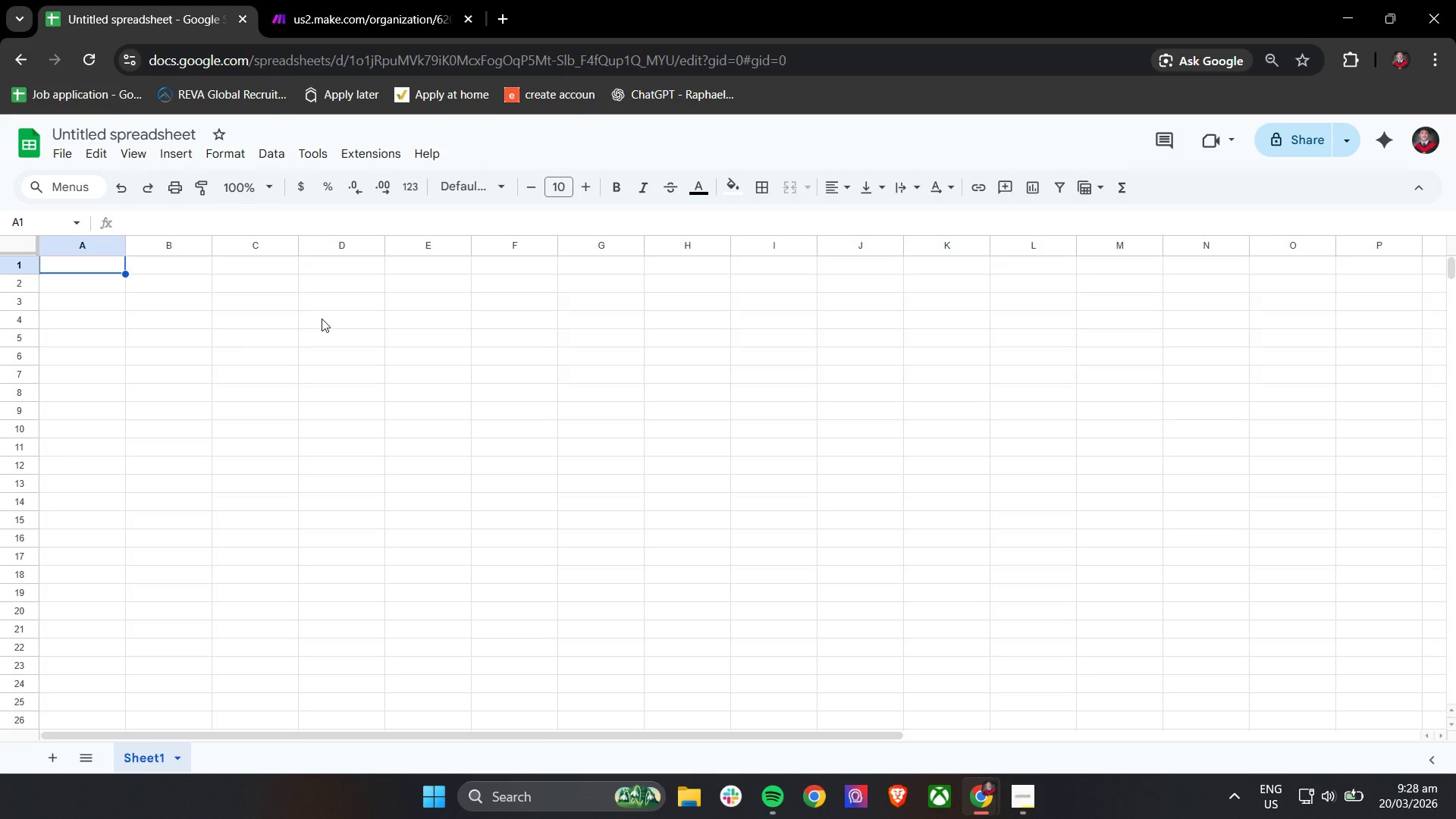 
key(Control+A)
 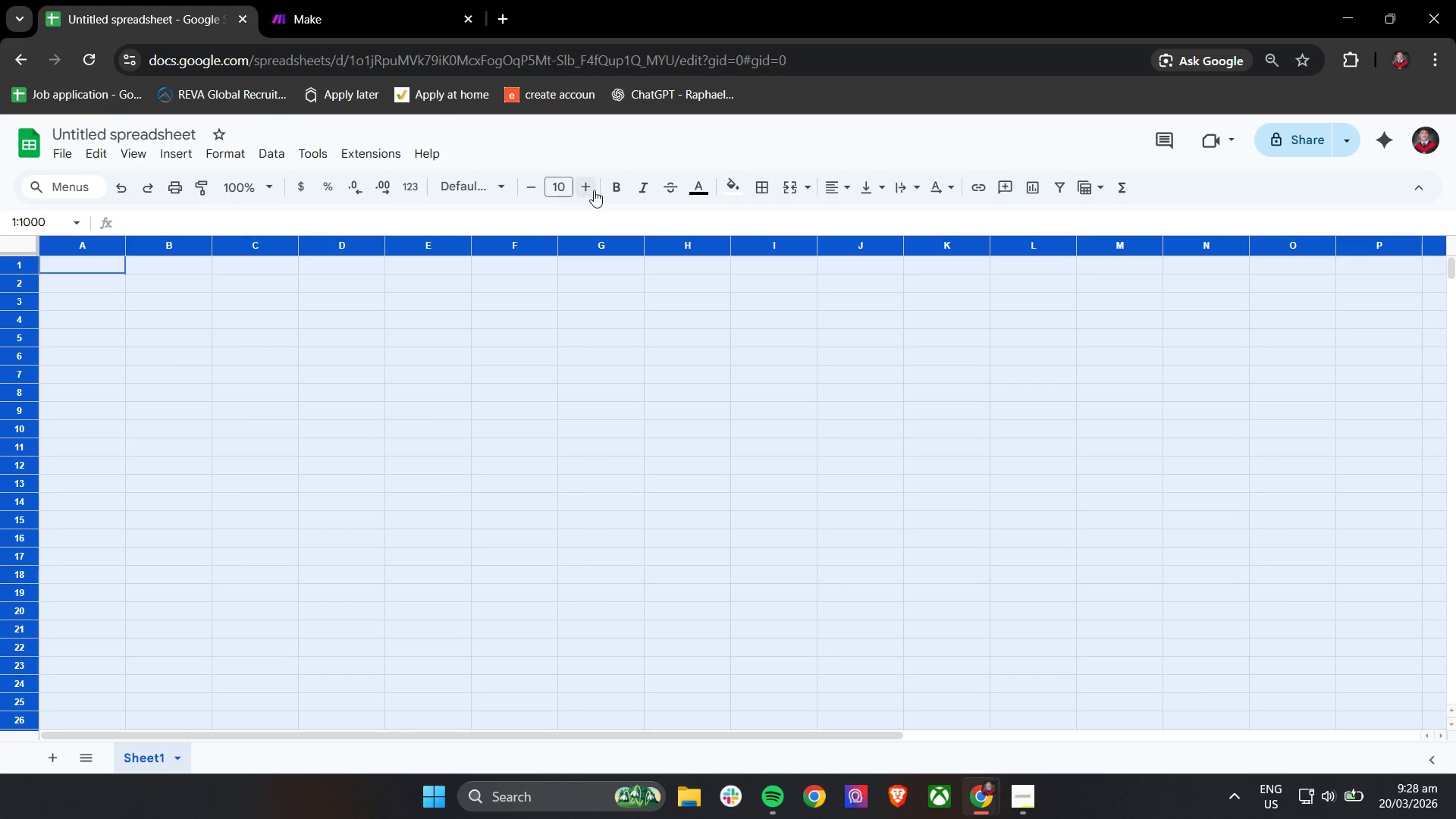 
left_click([592, 189])
 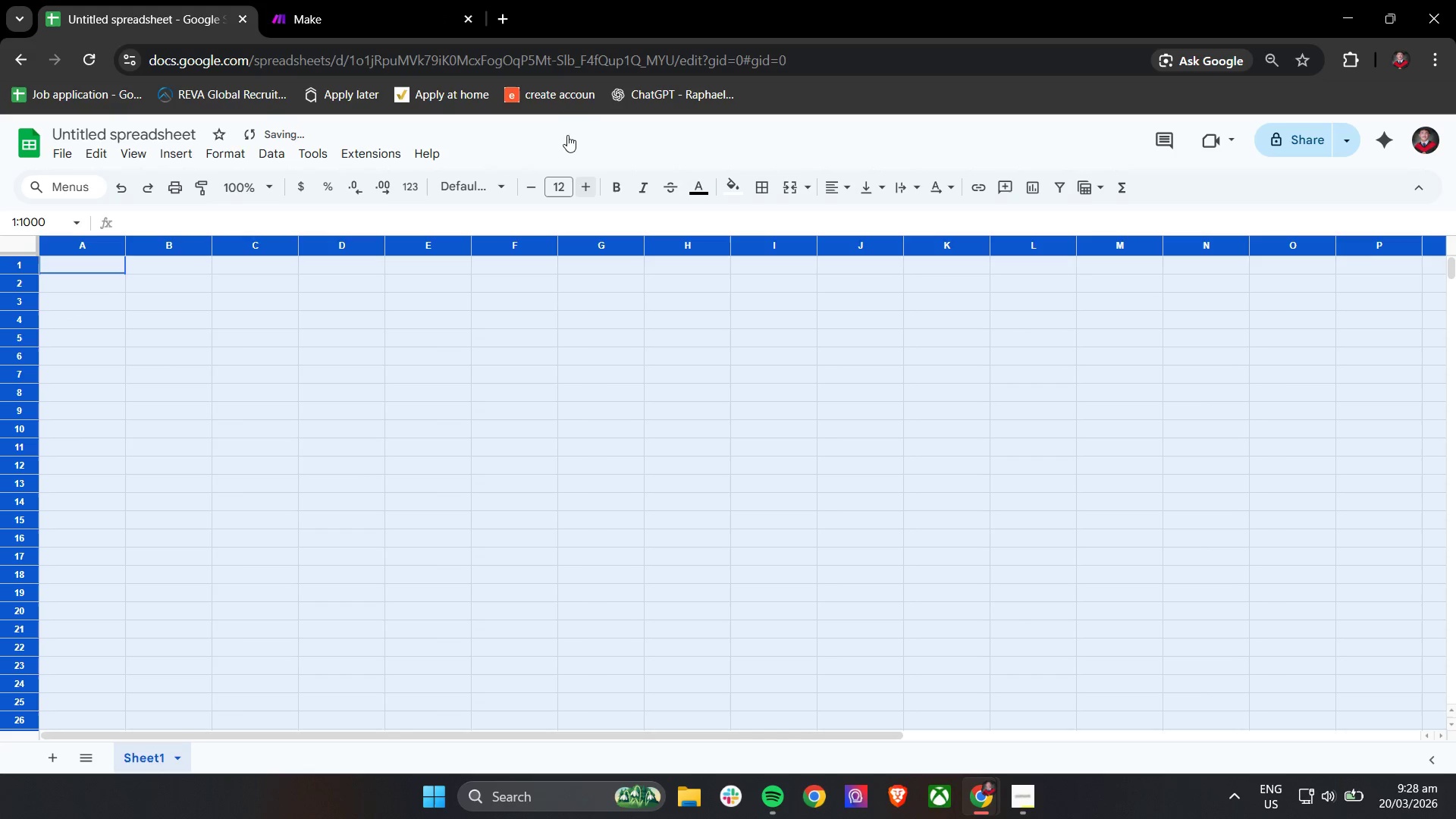 
triple_click([560, 123])
 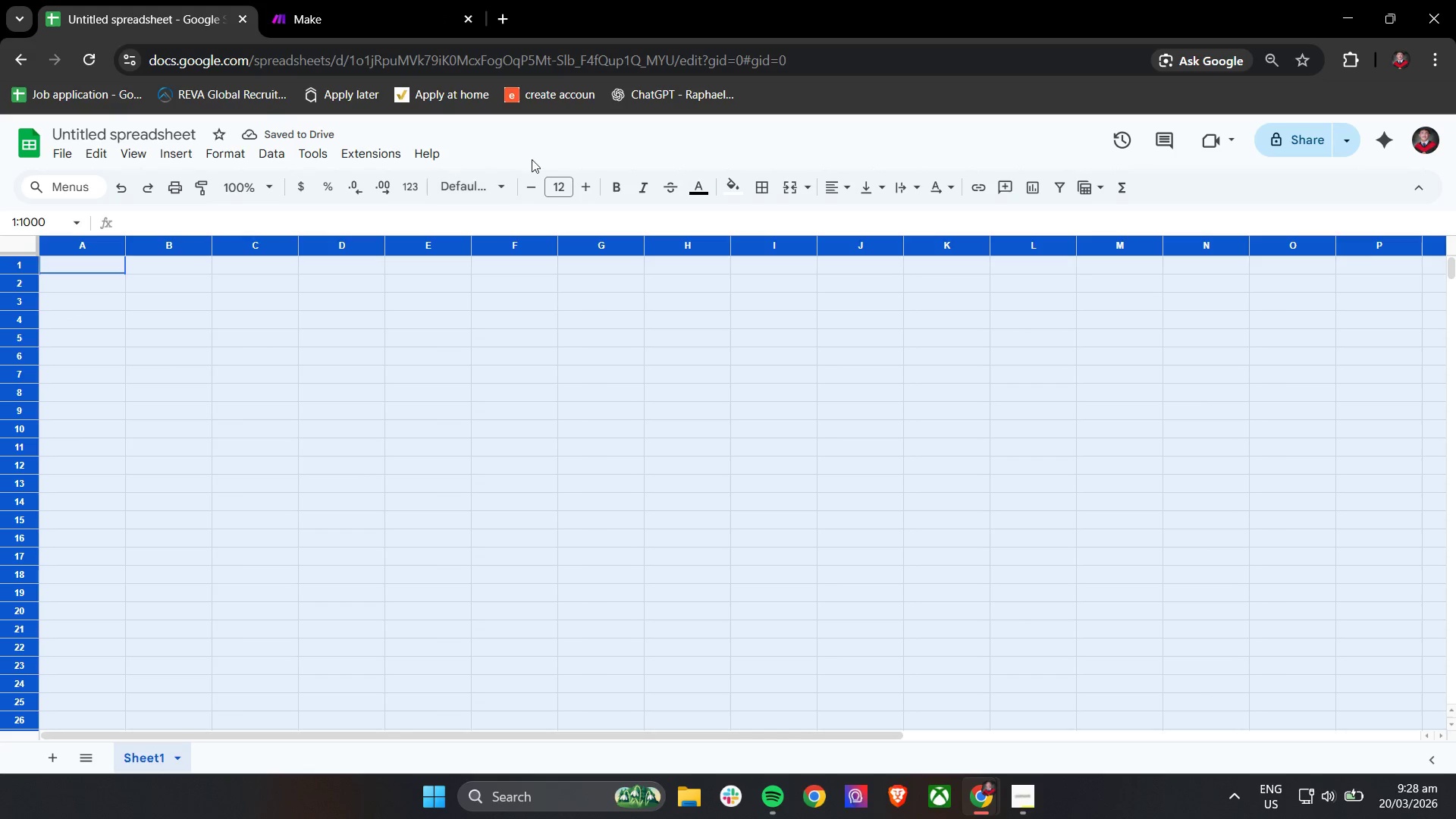 
left_click([548, 143])
 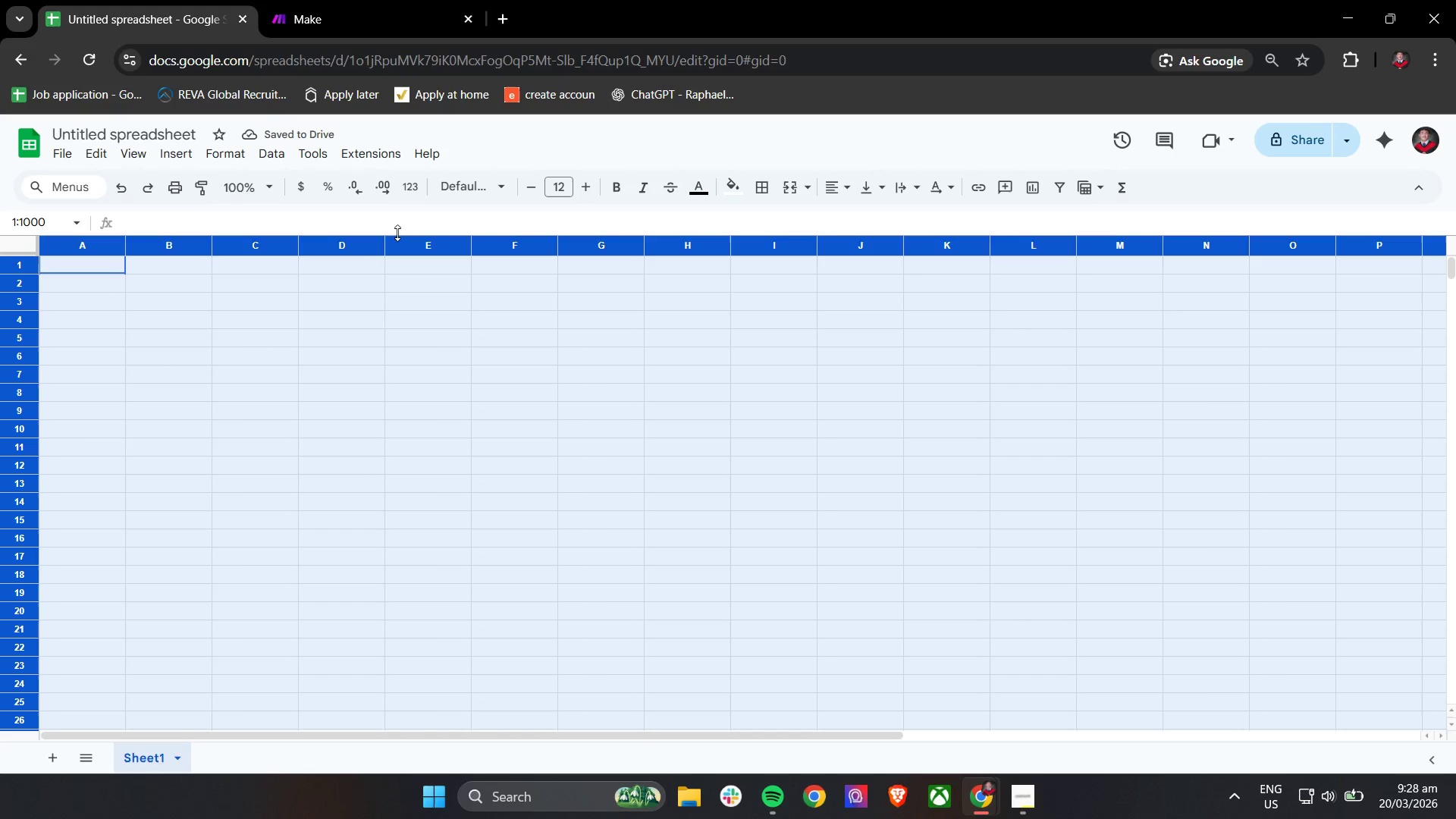 
left_click([366, 331])
 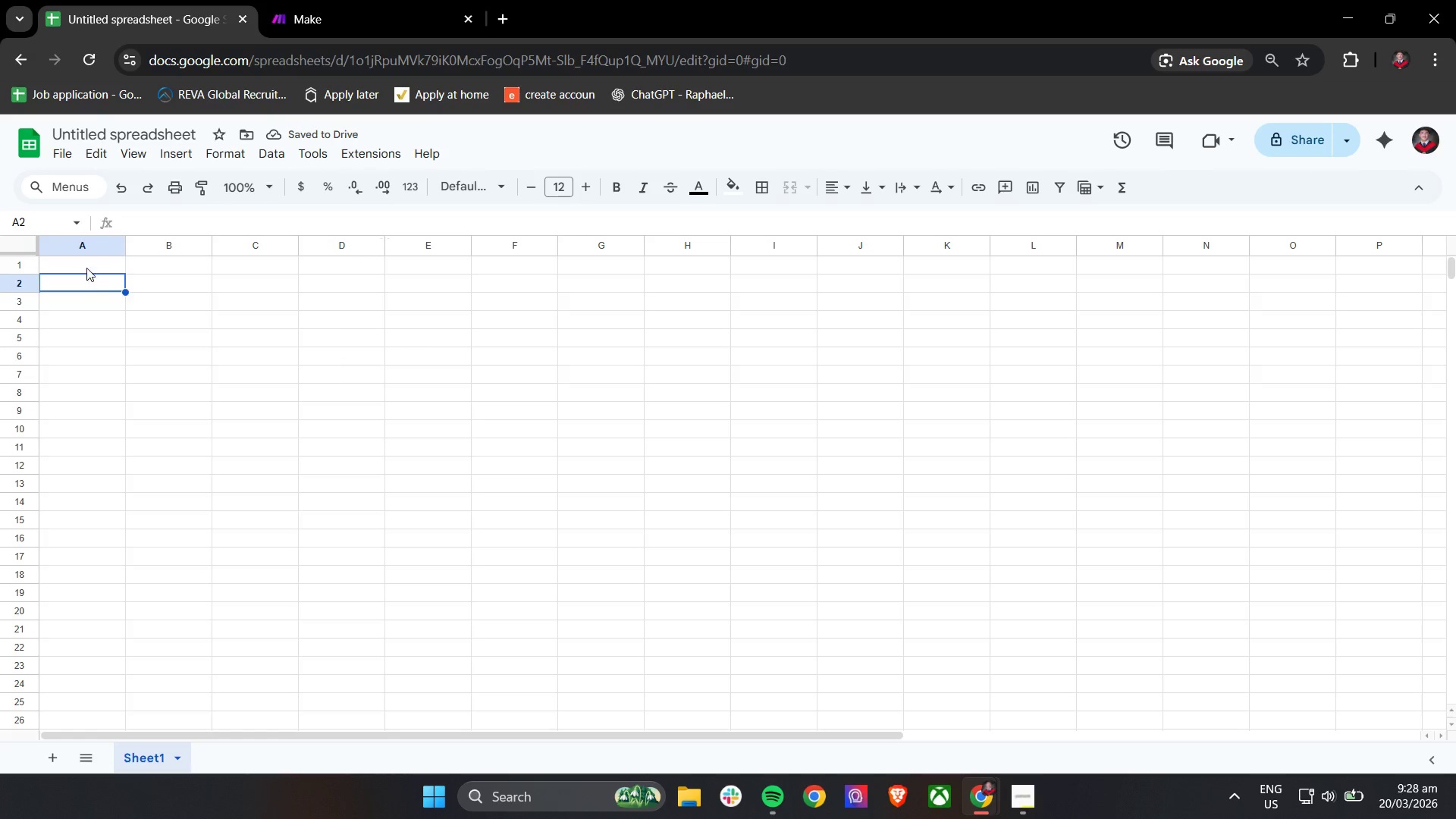 
double_click([104, 149])
 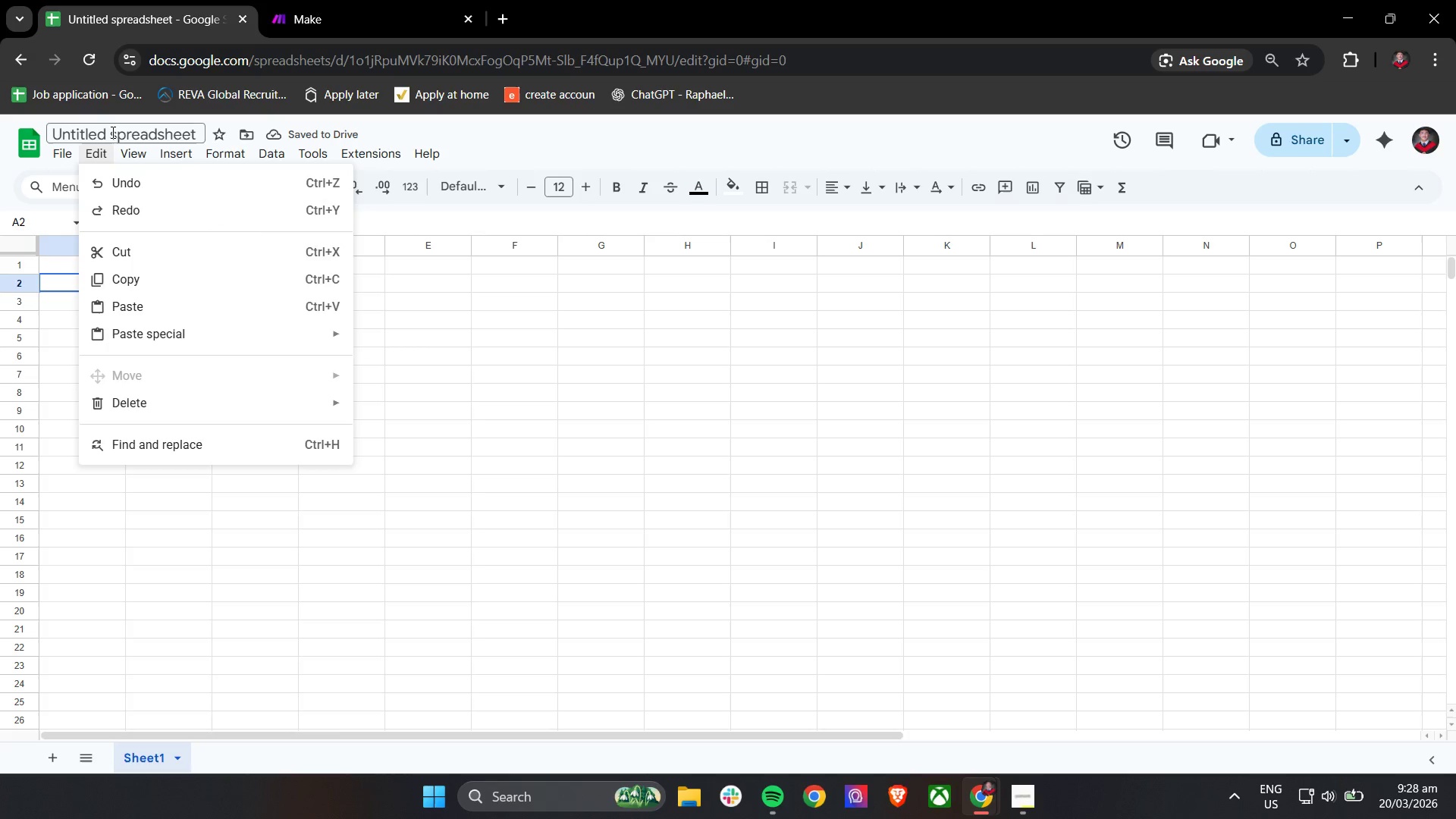 
triple_click([112, 131])
 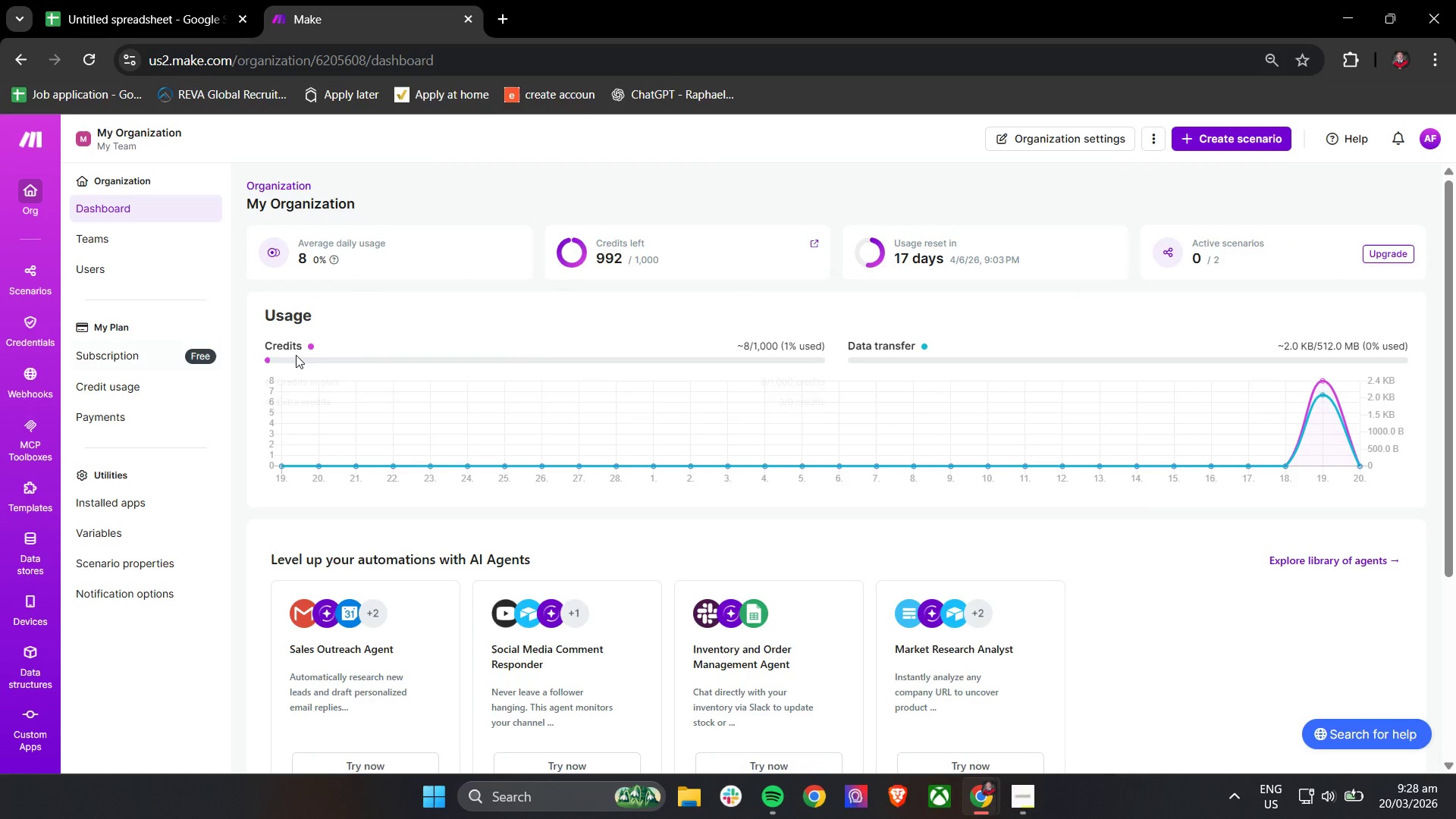 
left_click([165, 0])
 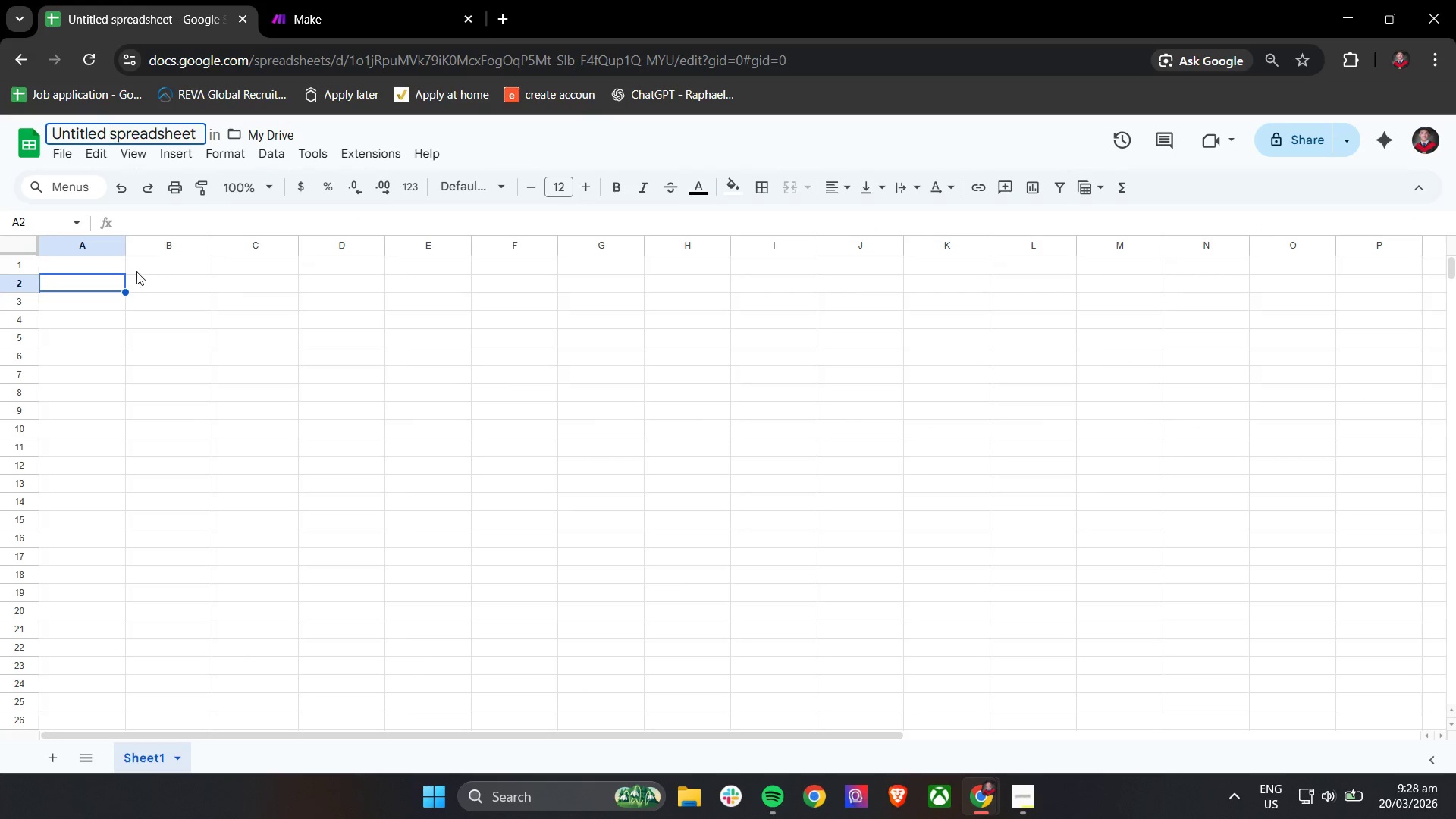 
left_click([108, 265])
 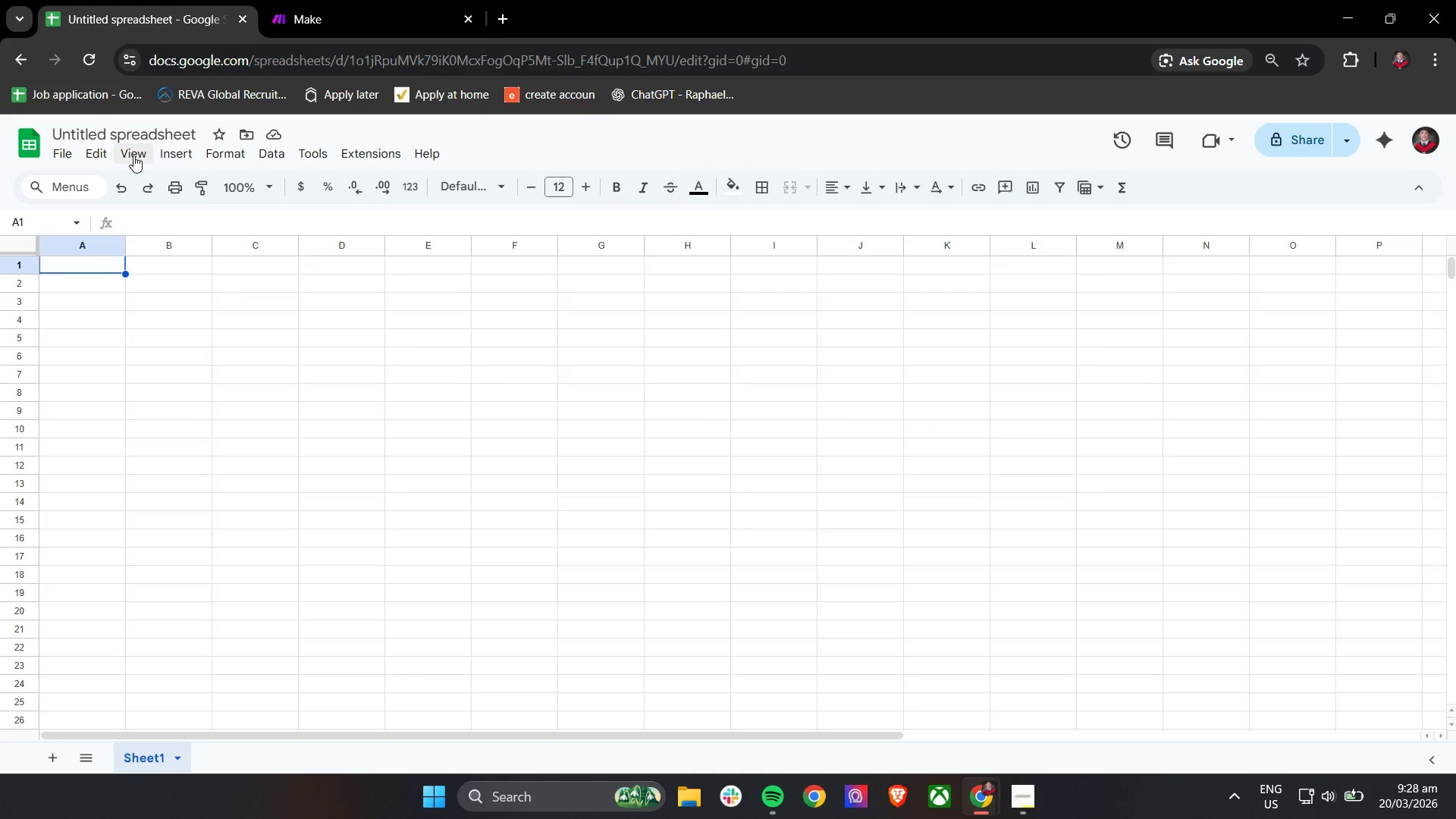 
double_click([139, 136])
 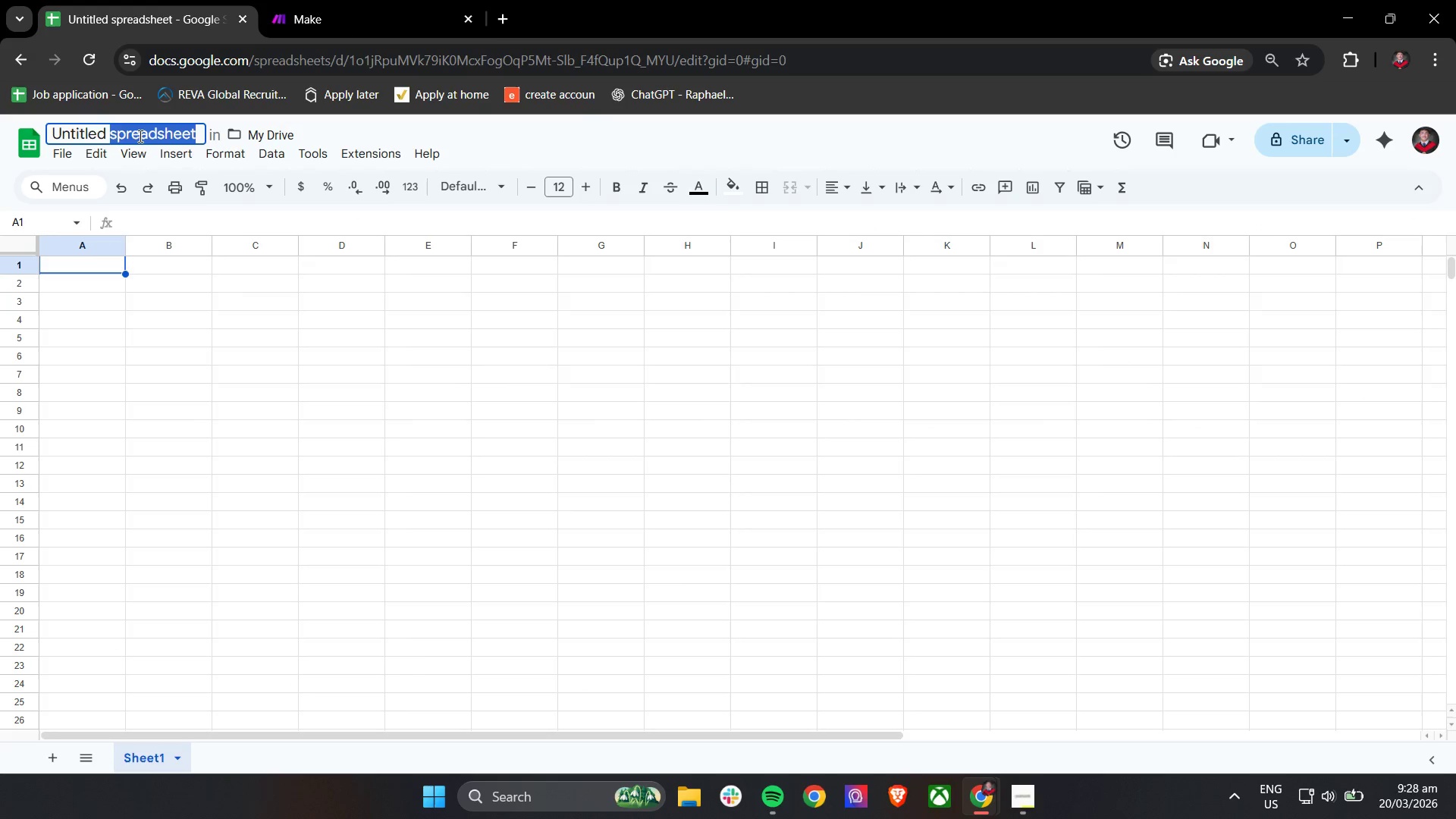 
triple_click([139, 136])
 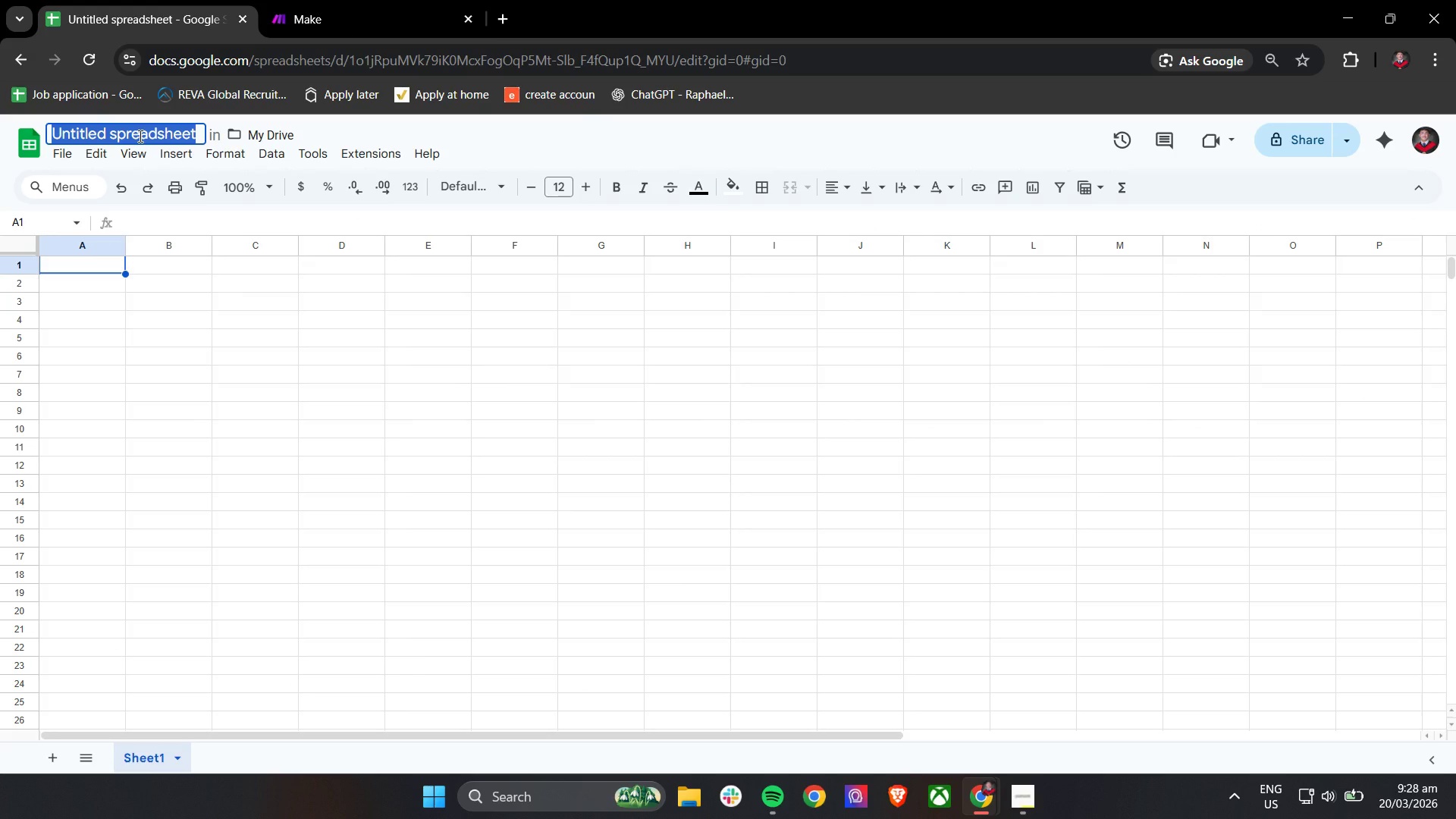 
type(Glacier Peak A)
key(Backspace)
type(Ice Arena - Command Center)
 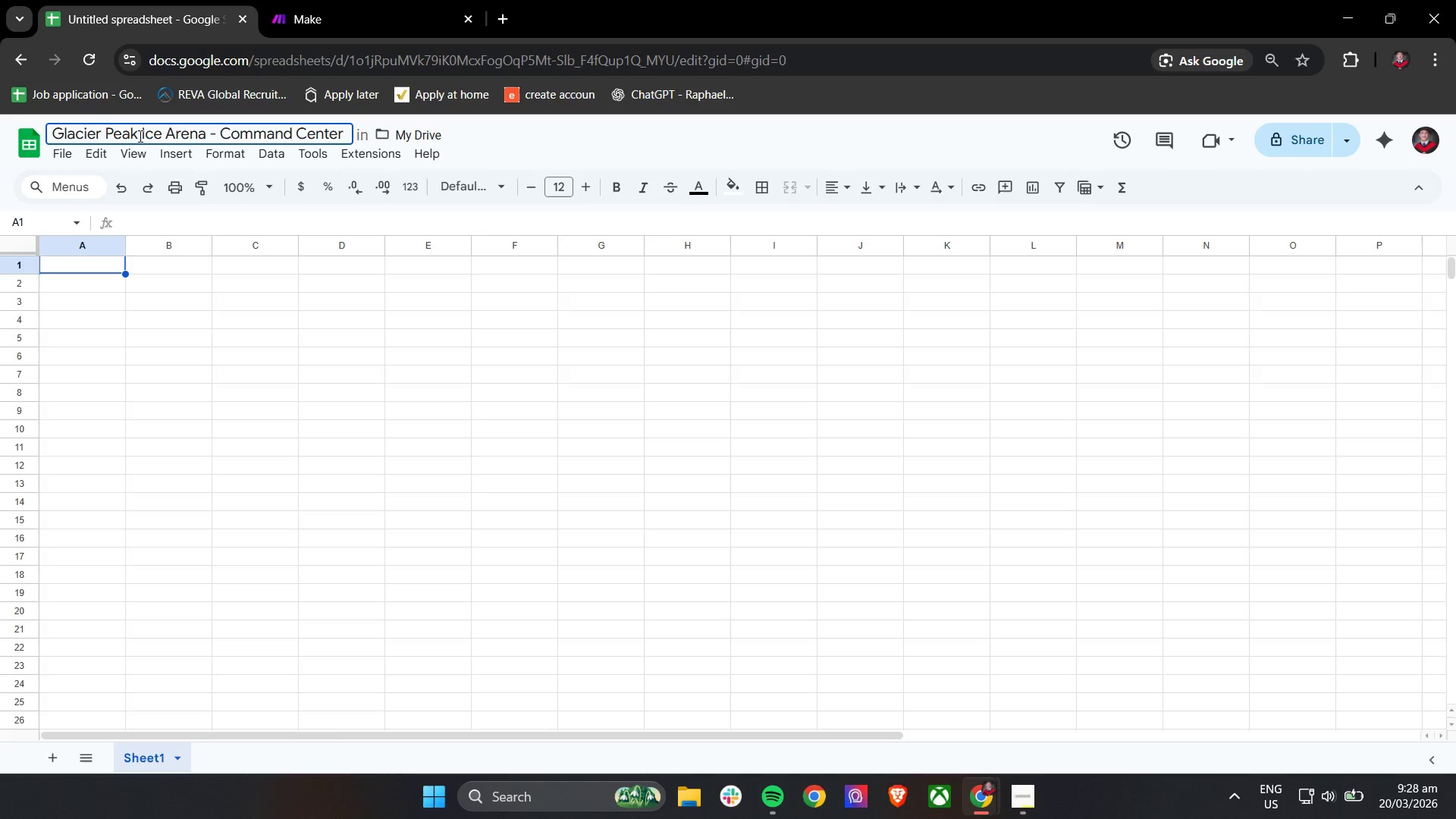 
left_click([140, 351])
 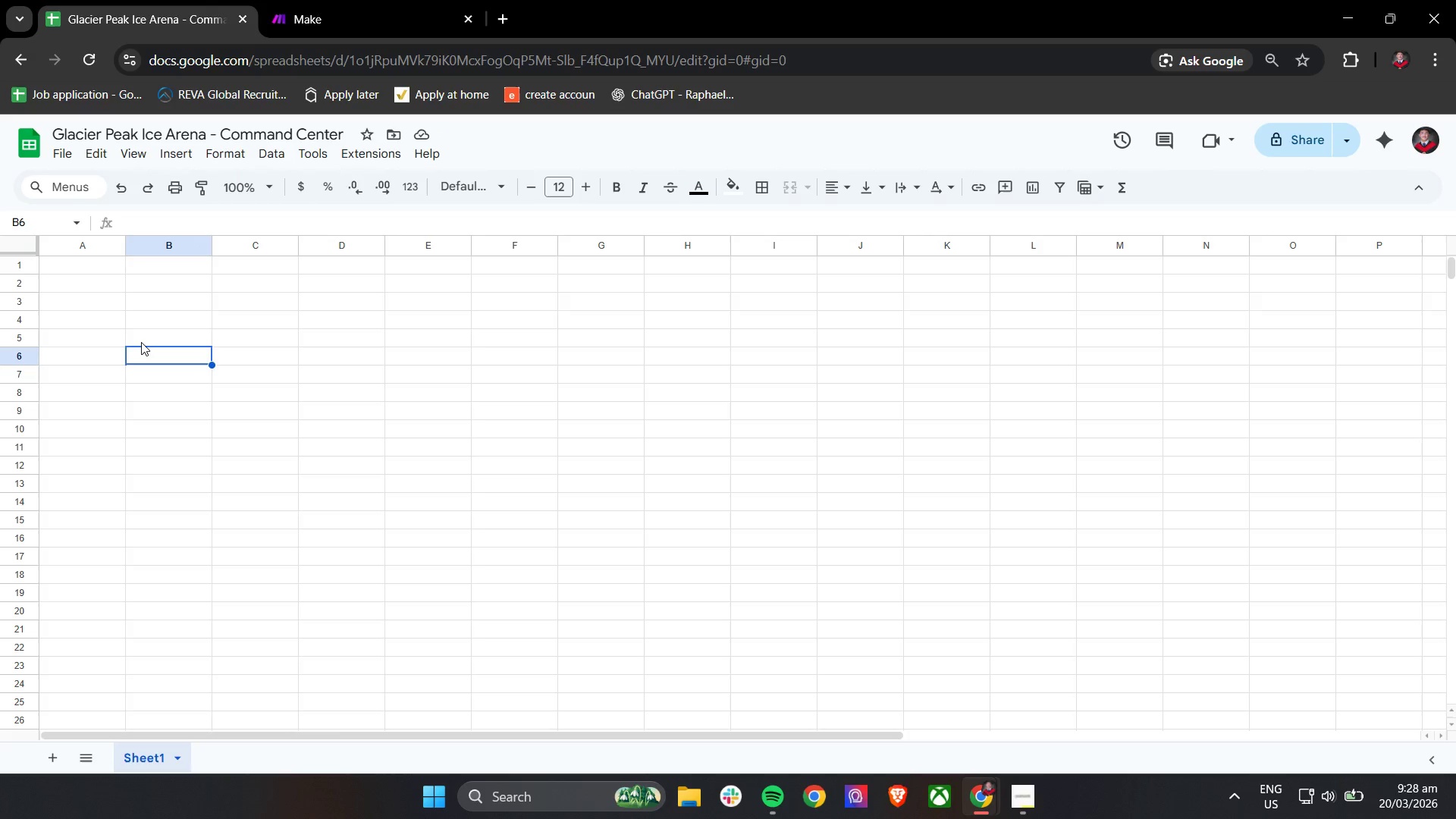 
wait(8.64)
 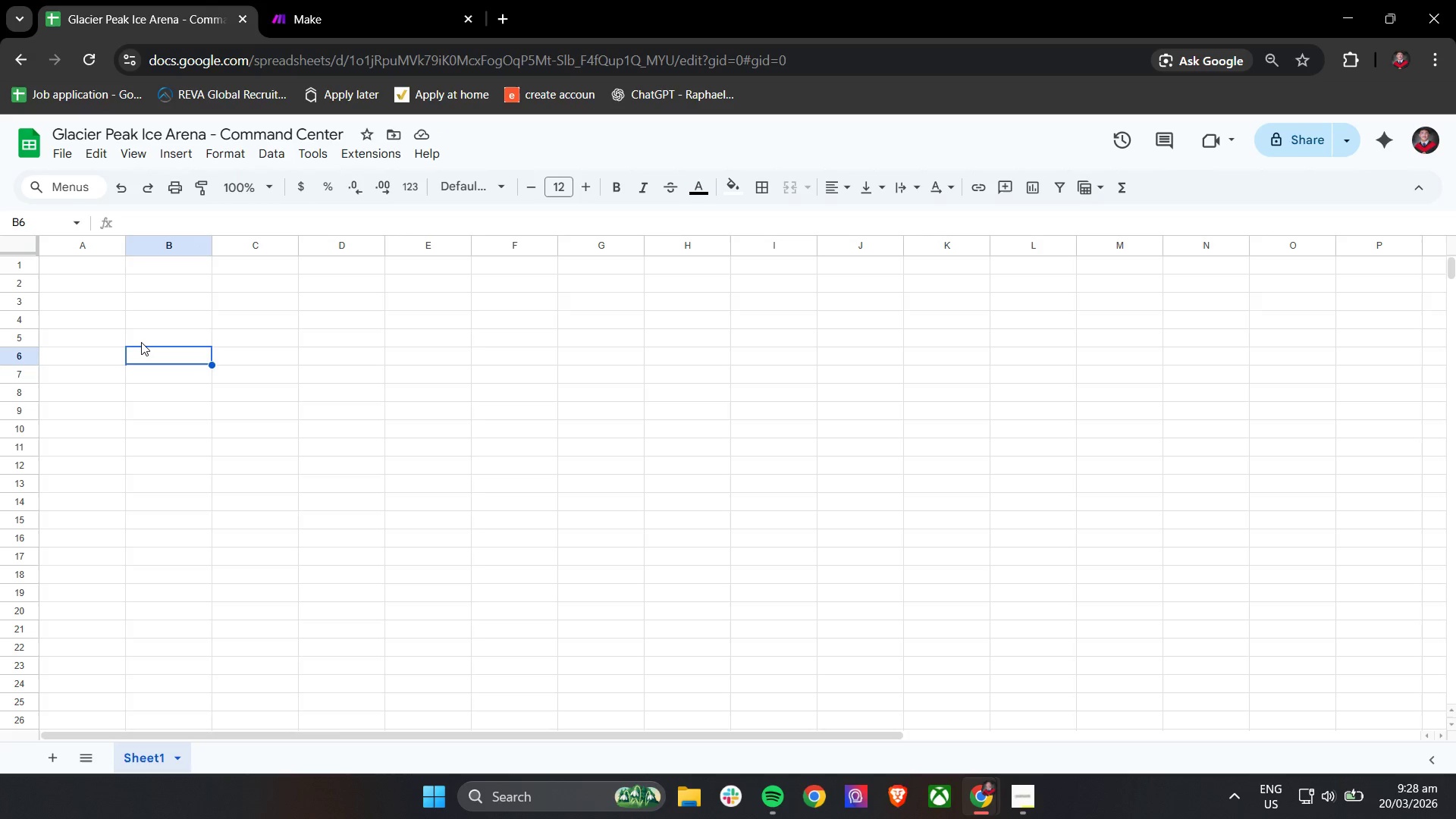 
double_click([140, 756])
 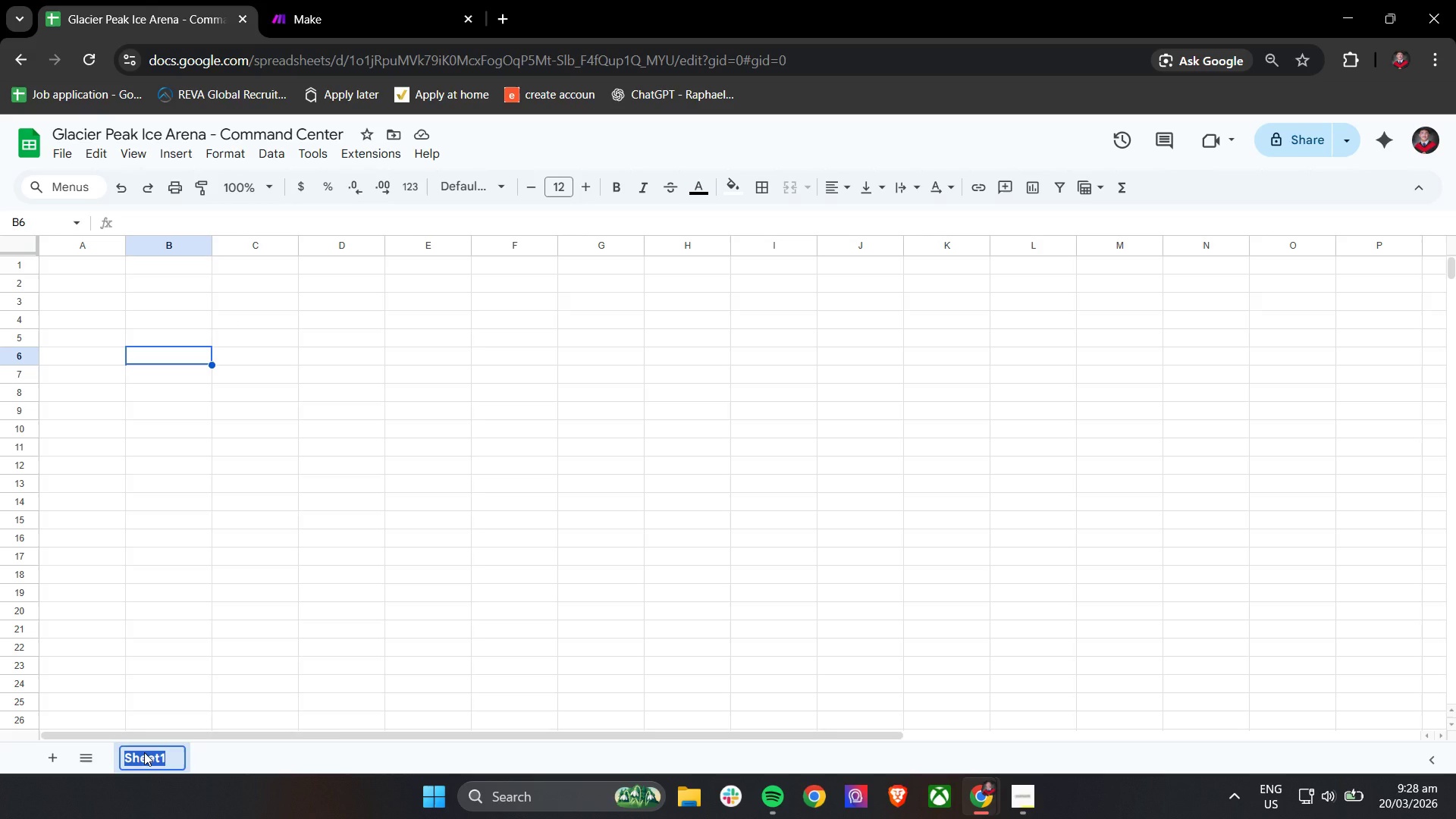 
type(Incoming Bookings)
 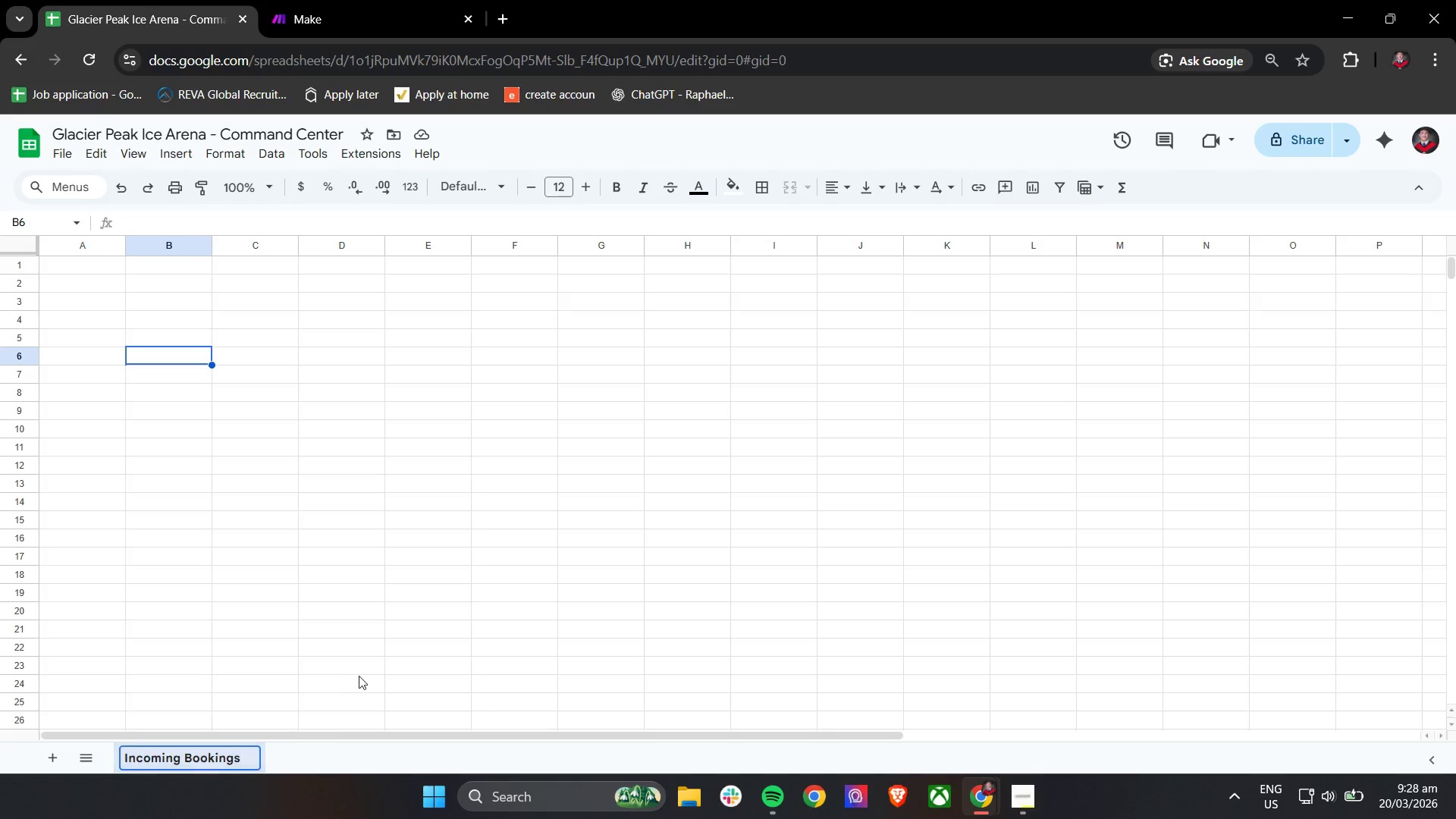 
left_click([59, 756])
 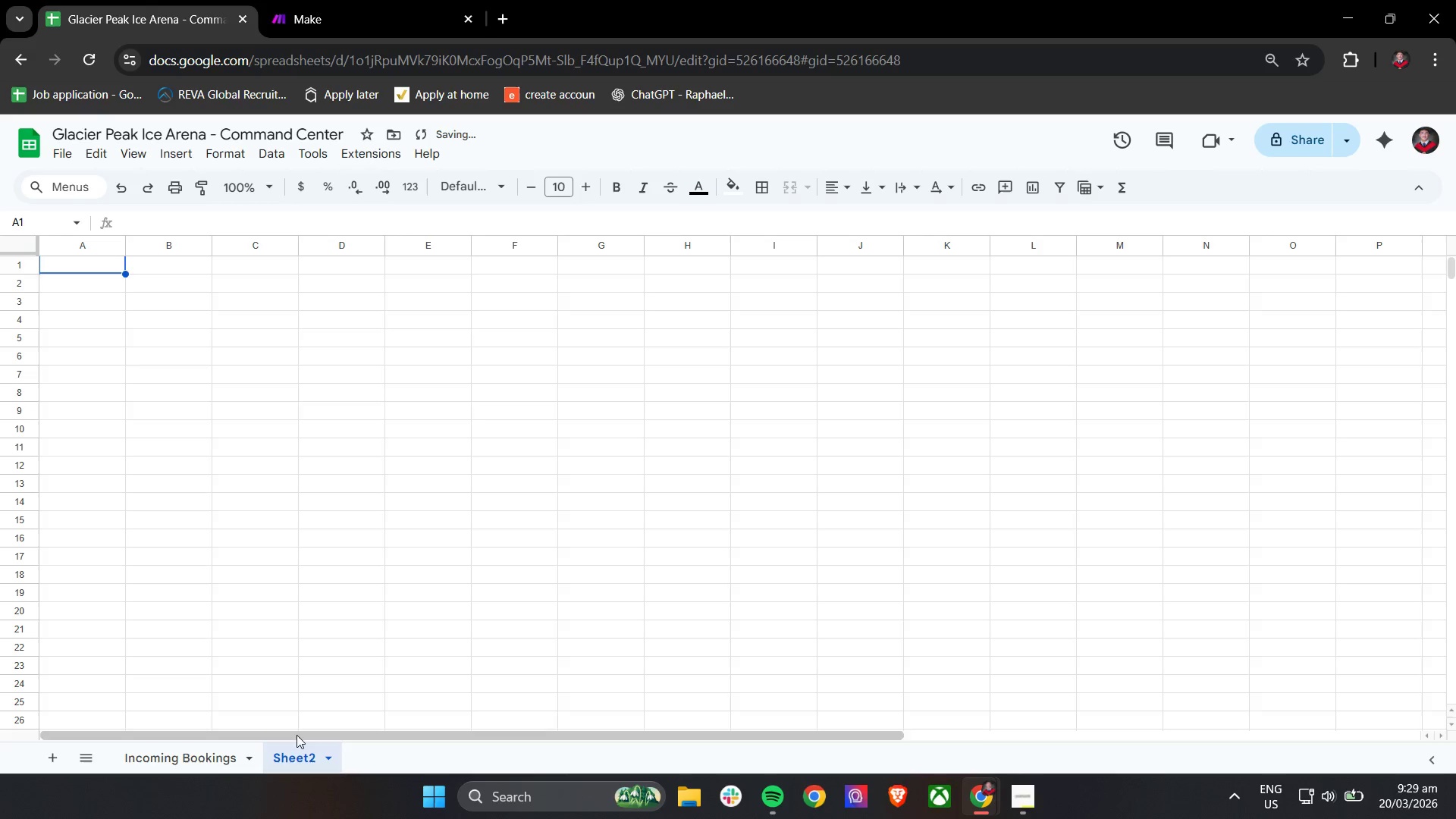 
double_click([290, 752])
 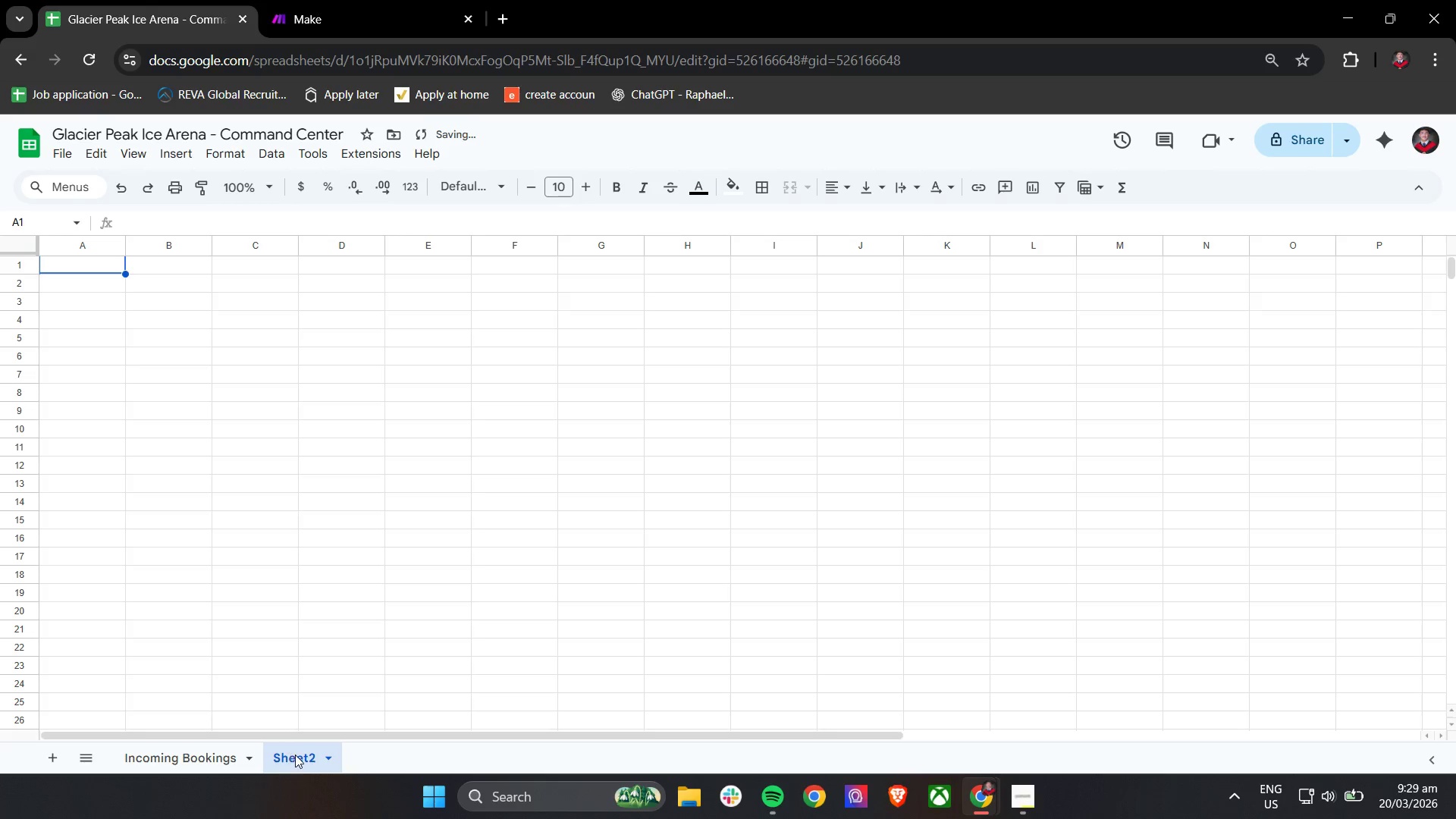 
triple_click([295, 755])
 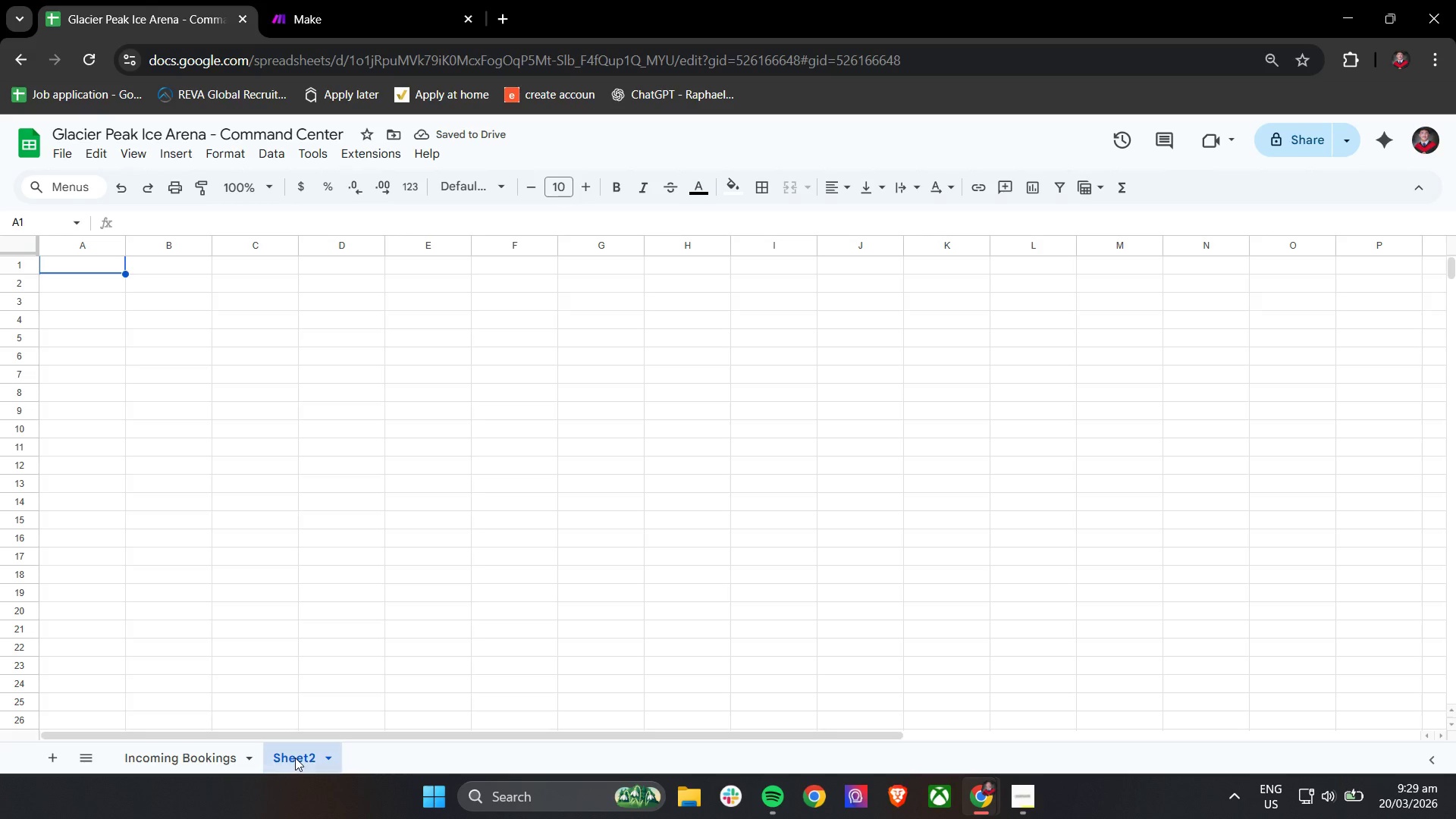 
double_click([295, 758])
 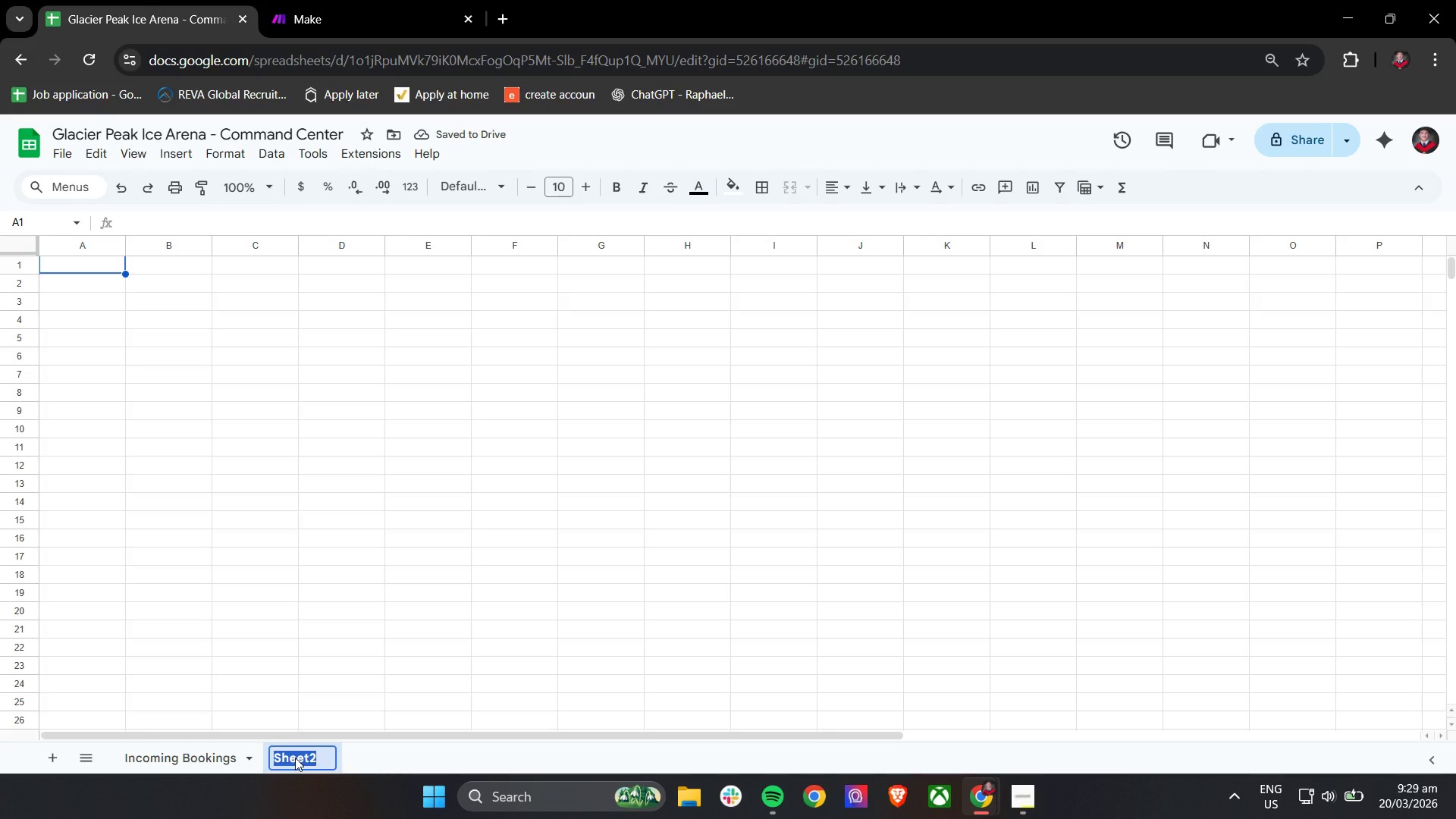 
type(Coach Roster)
 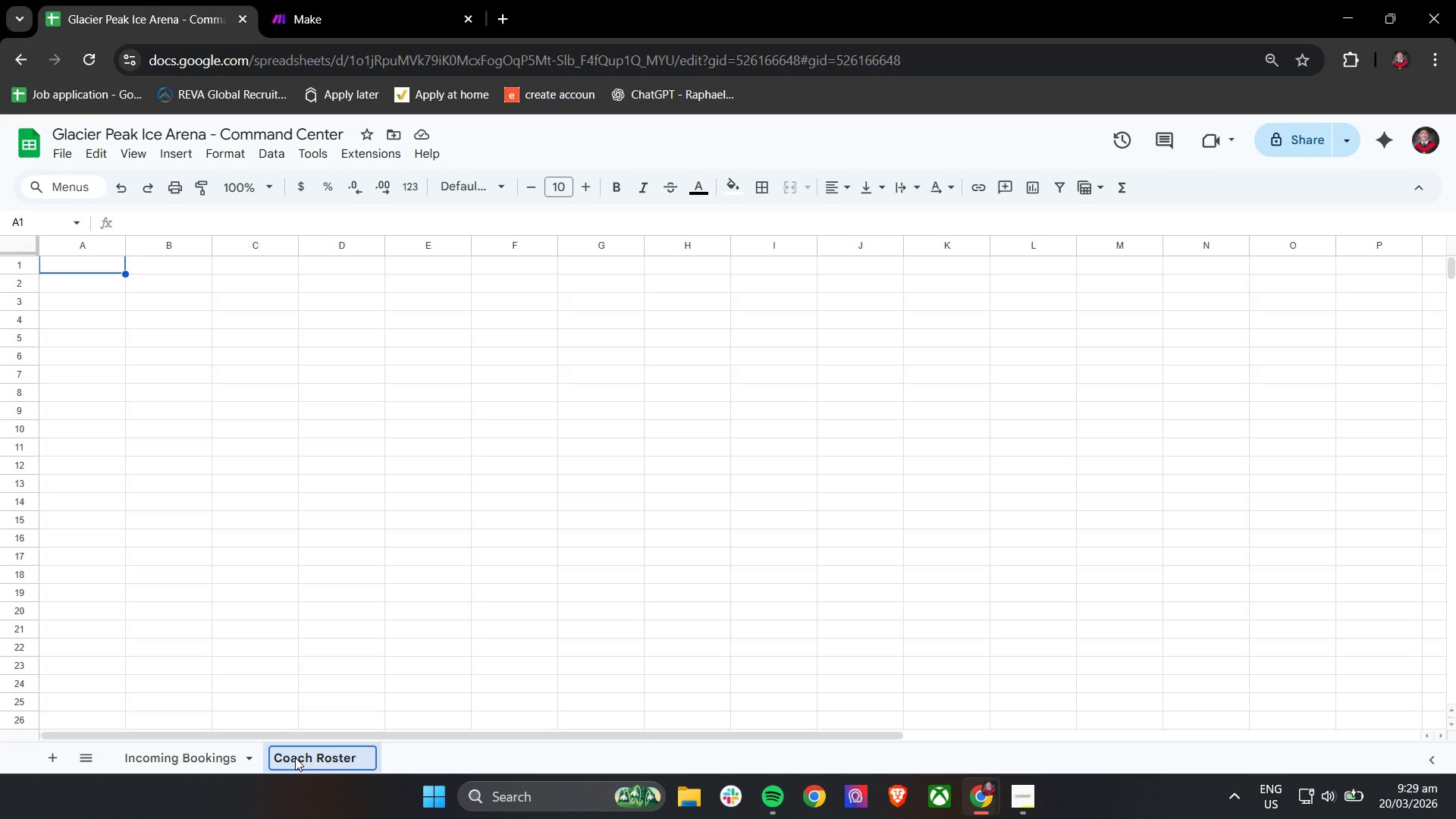 
left_click([409, 758])
 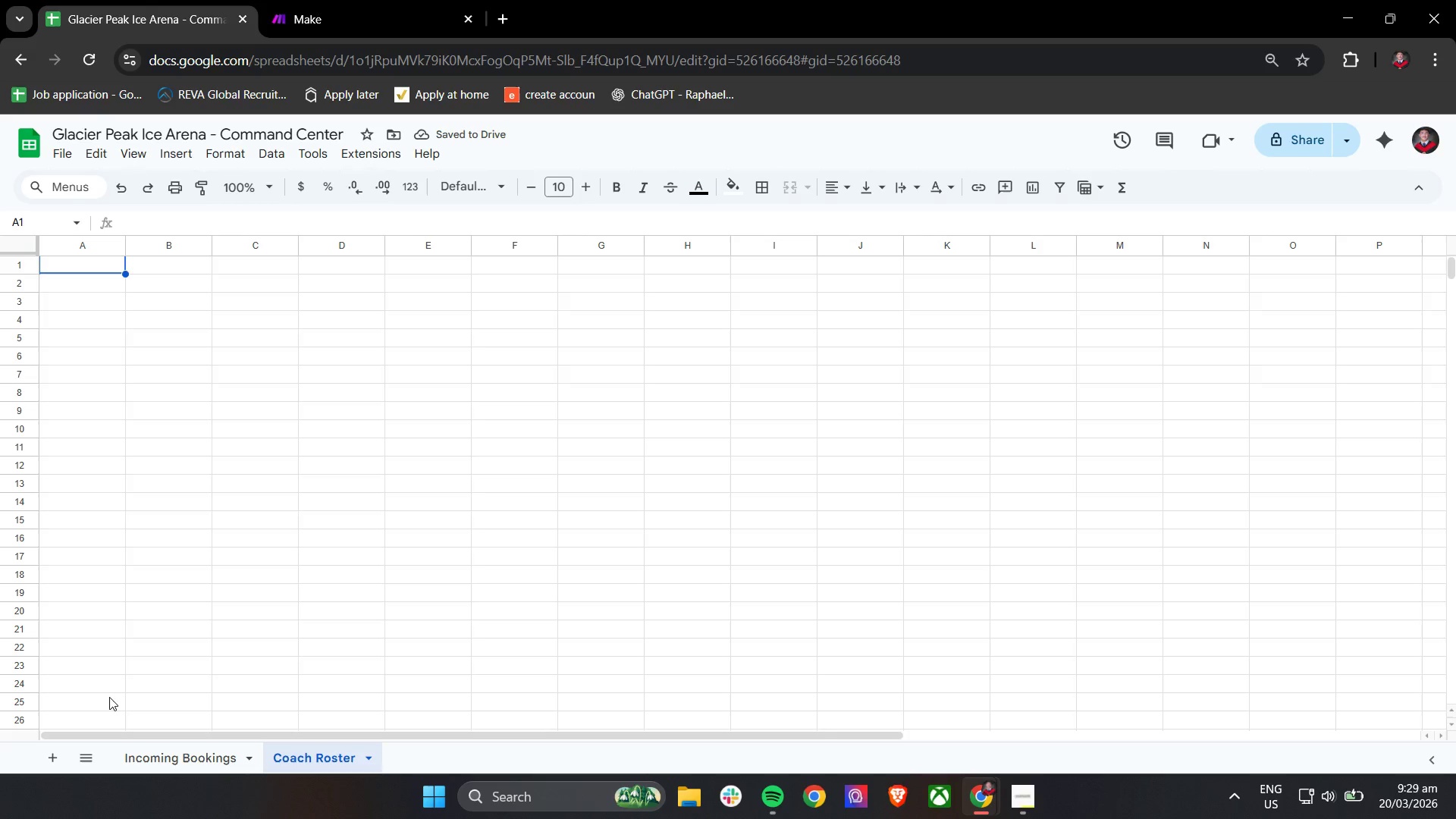 
left_click([54, 751])
 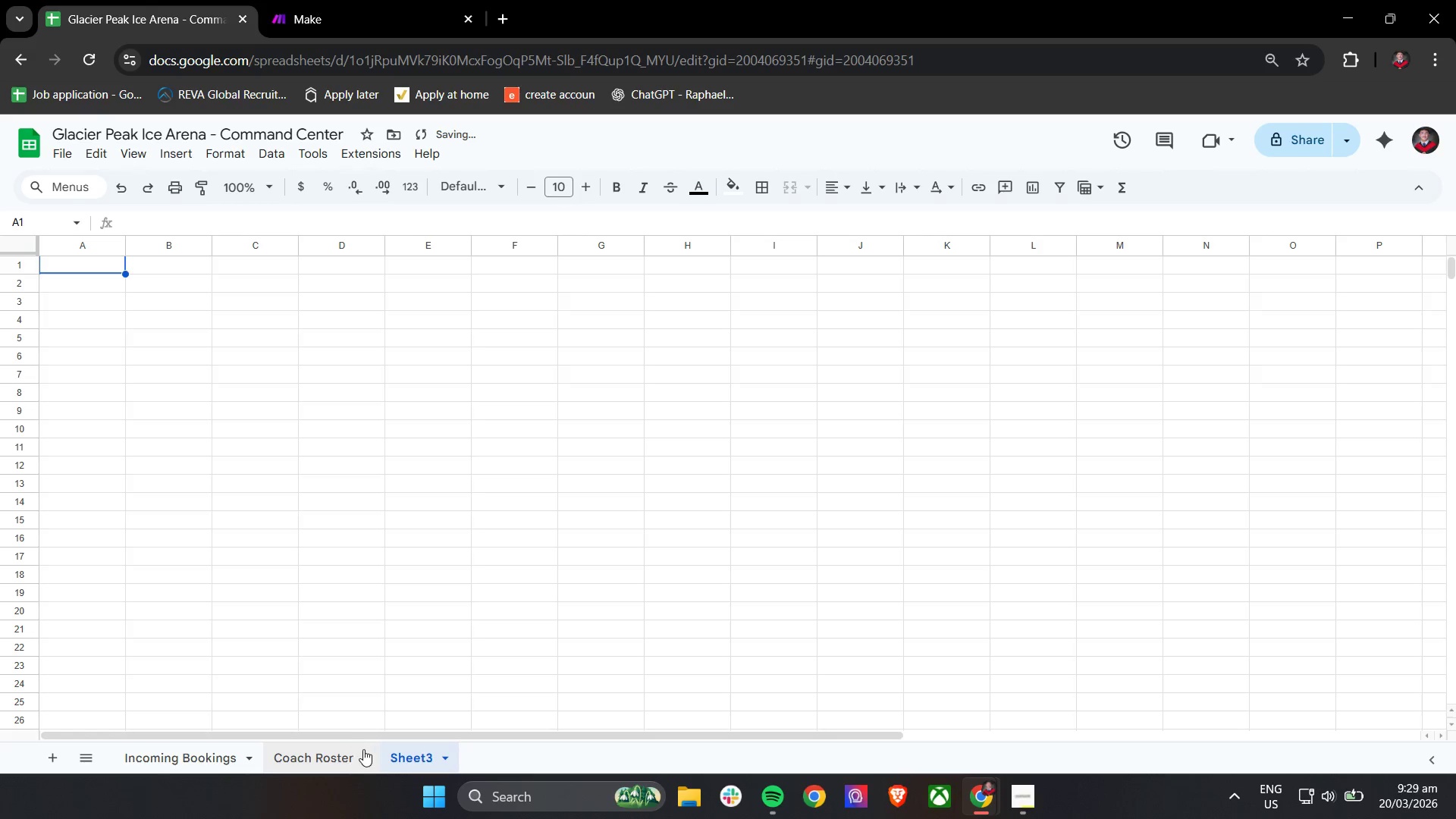 
double_click([407, 754])
 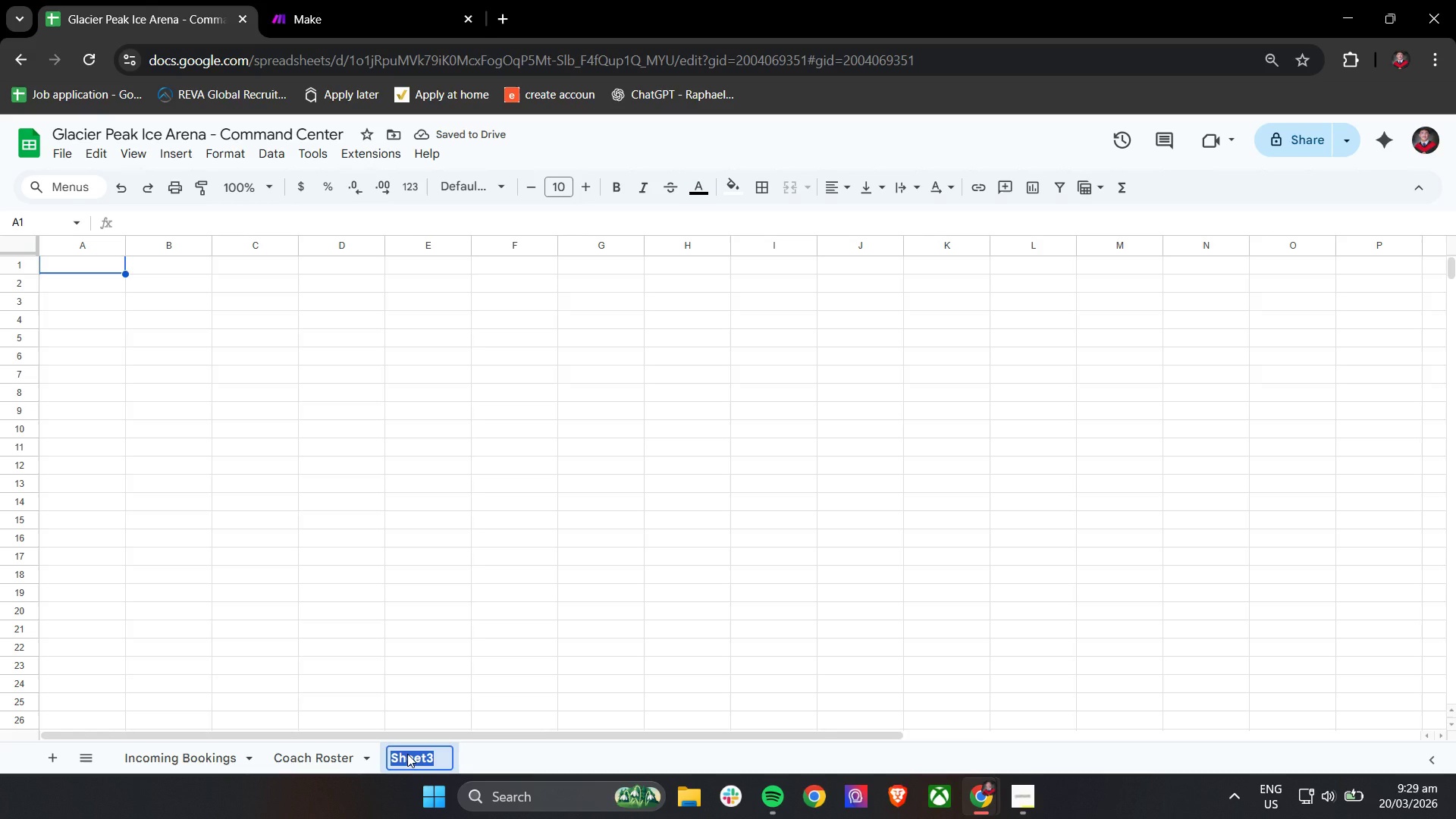 
type(Master Availability)
 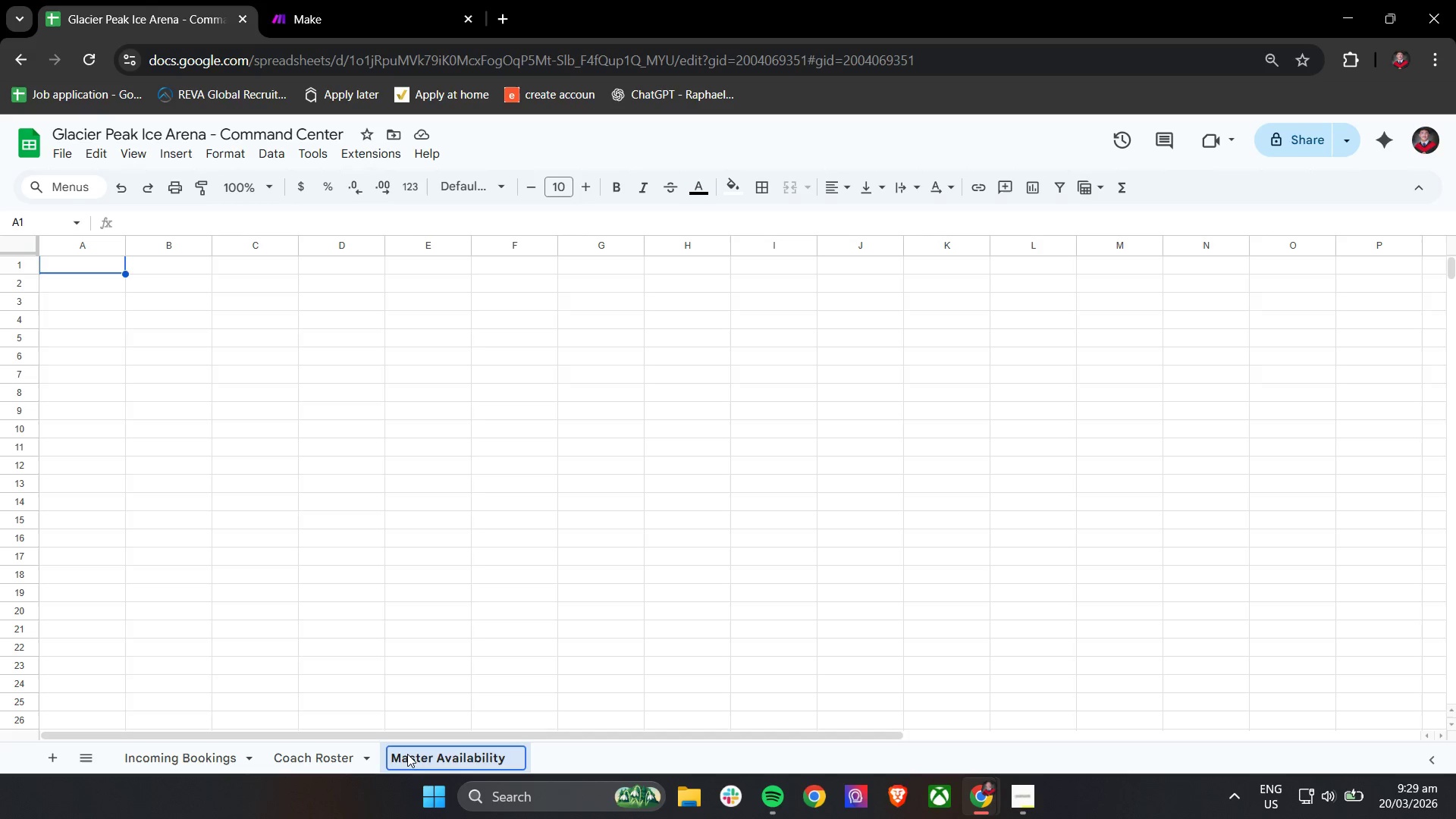 
left_click([578, 769])
 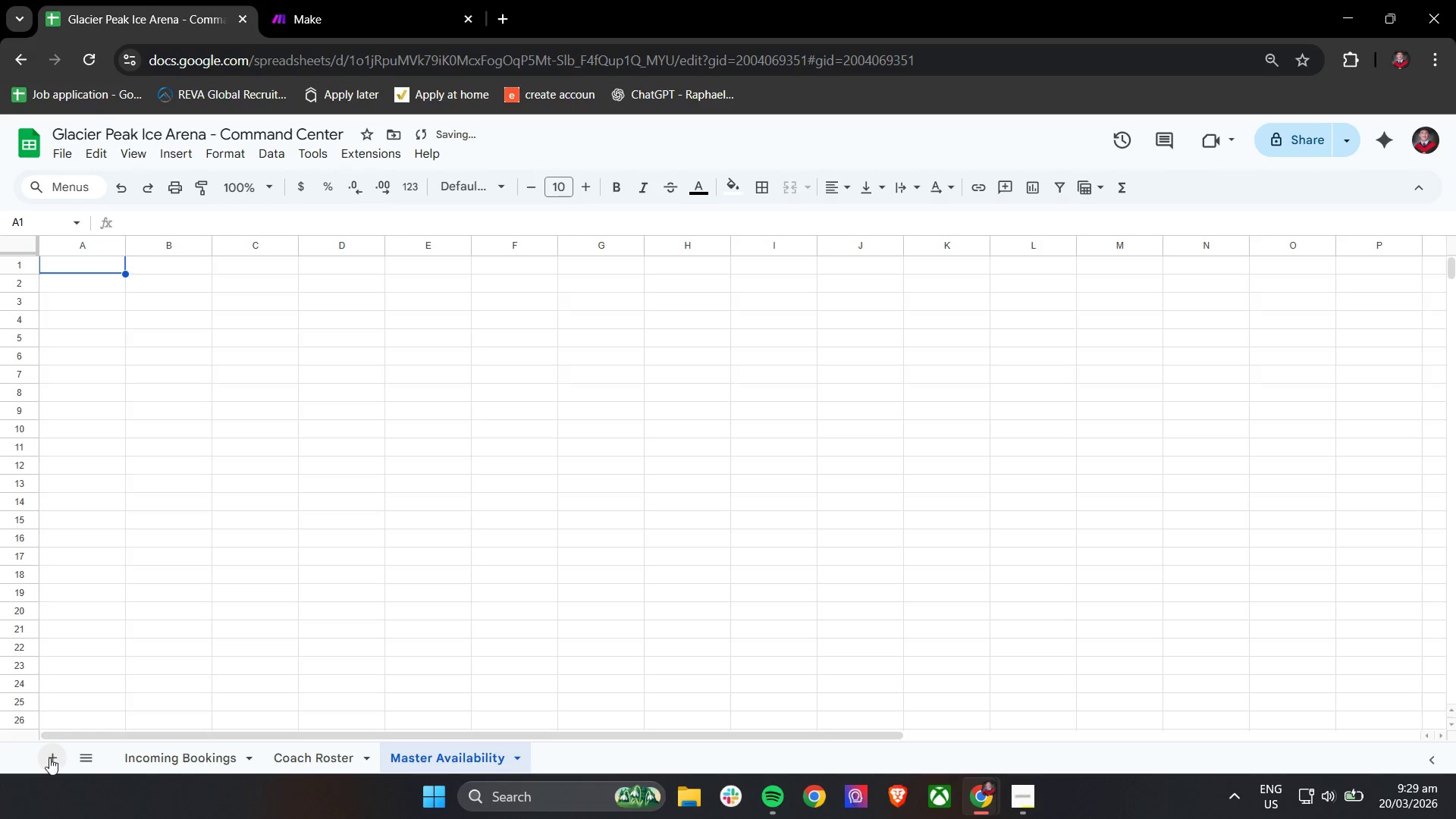 
left_click([49, 758])
 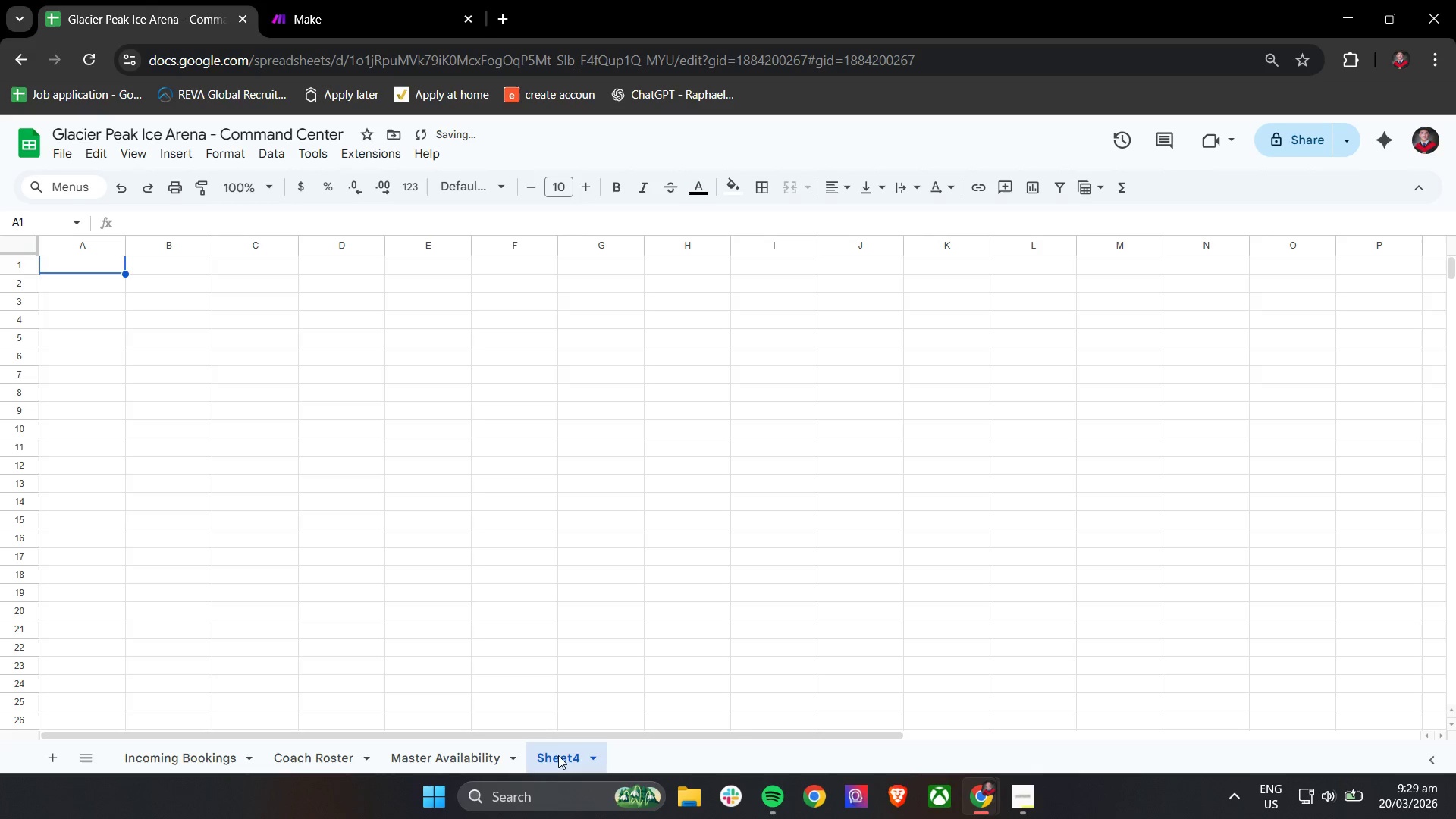 
double_click([558, 757])
 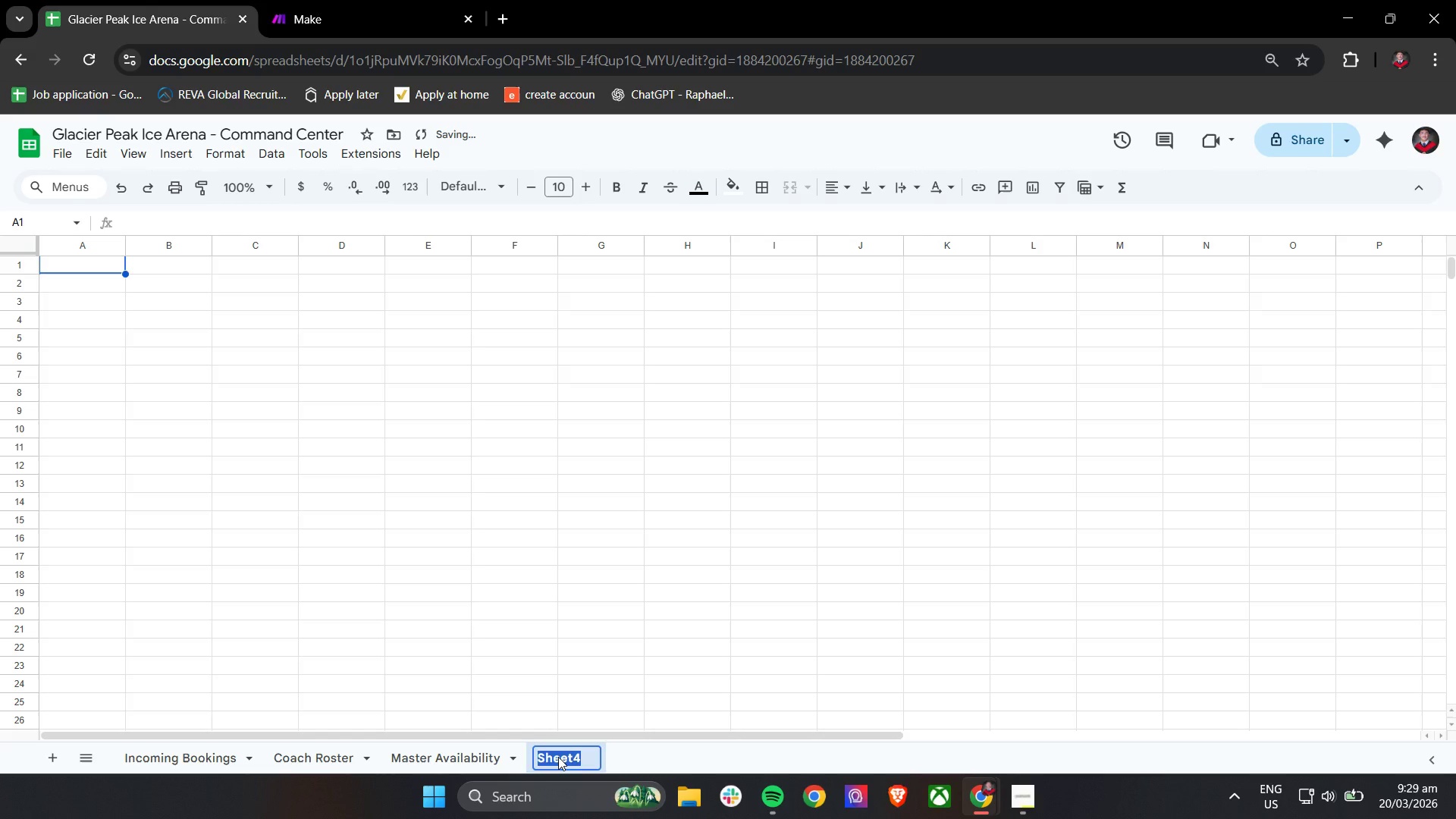 
type(Booking Audit Log)
 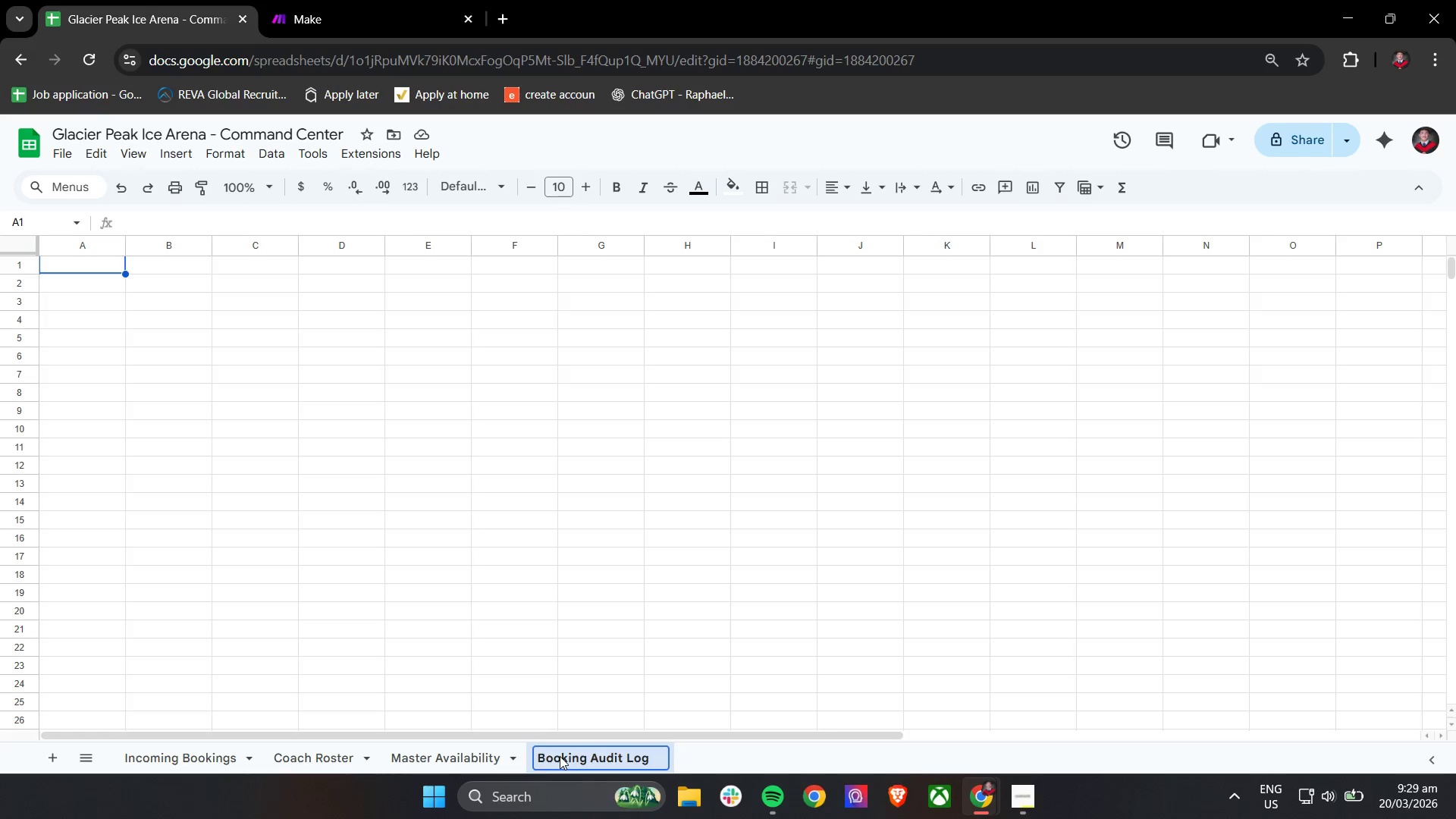 
left_click([733, 749])
 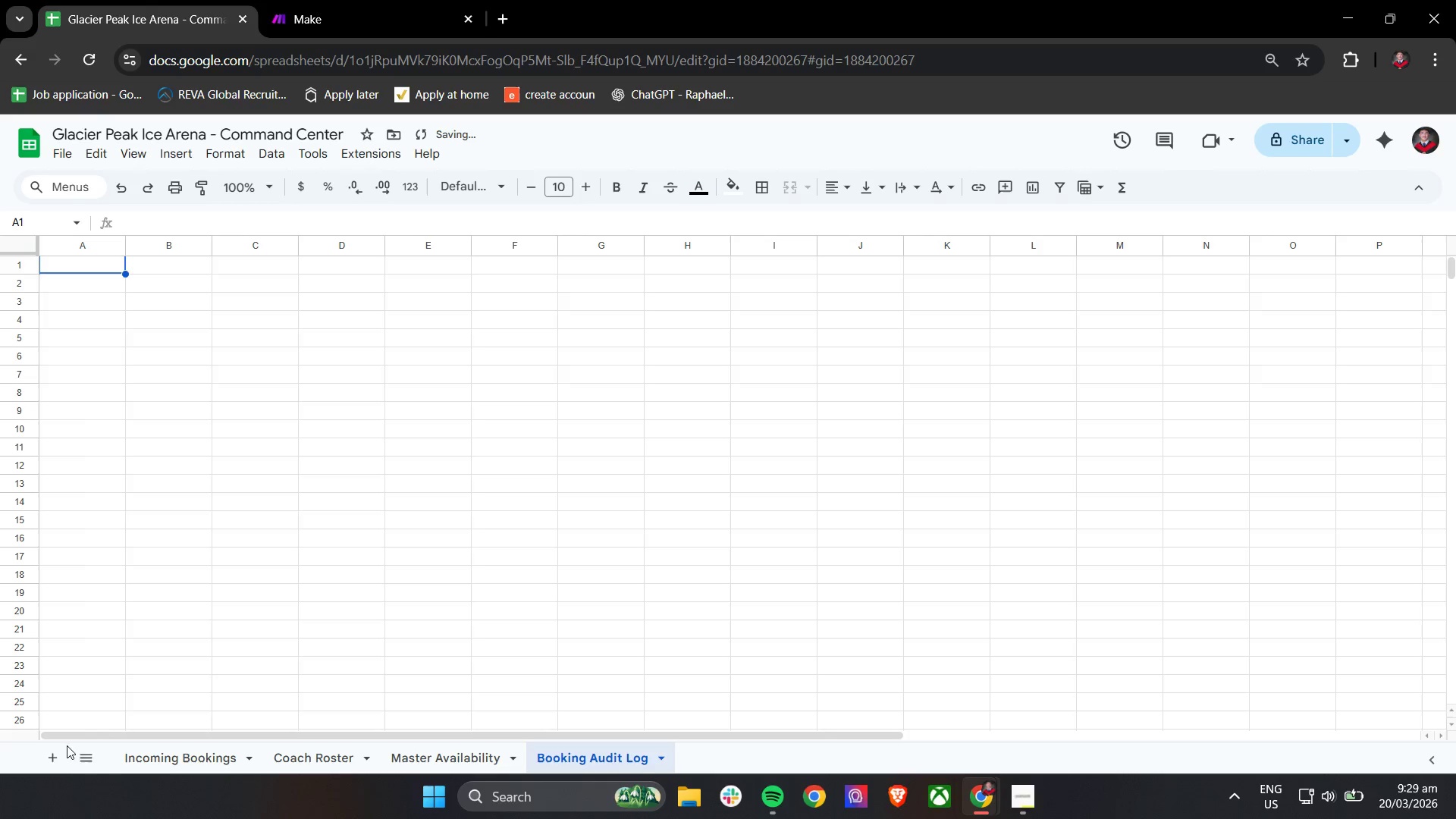 
left_click([59, 759])
 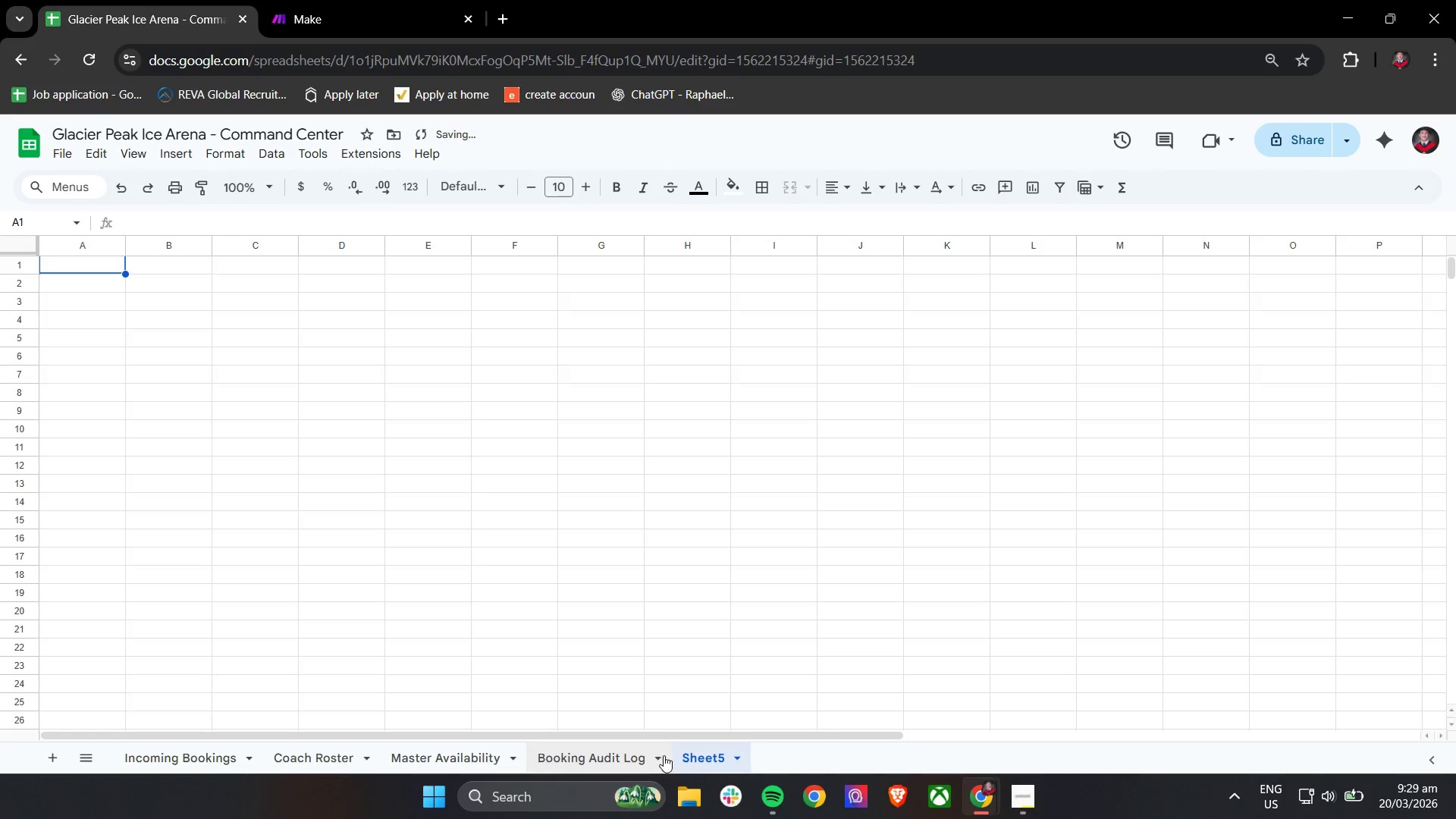 
double_click([699, 761])
 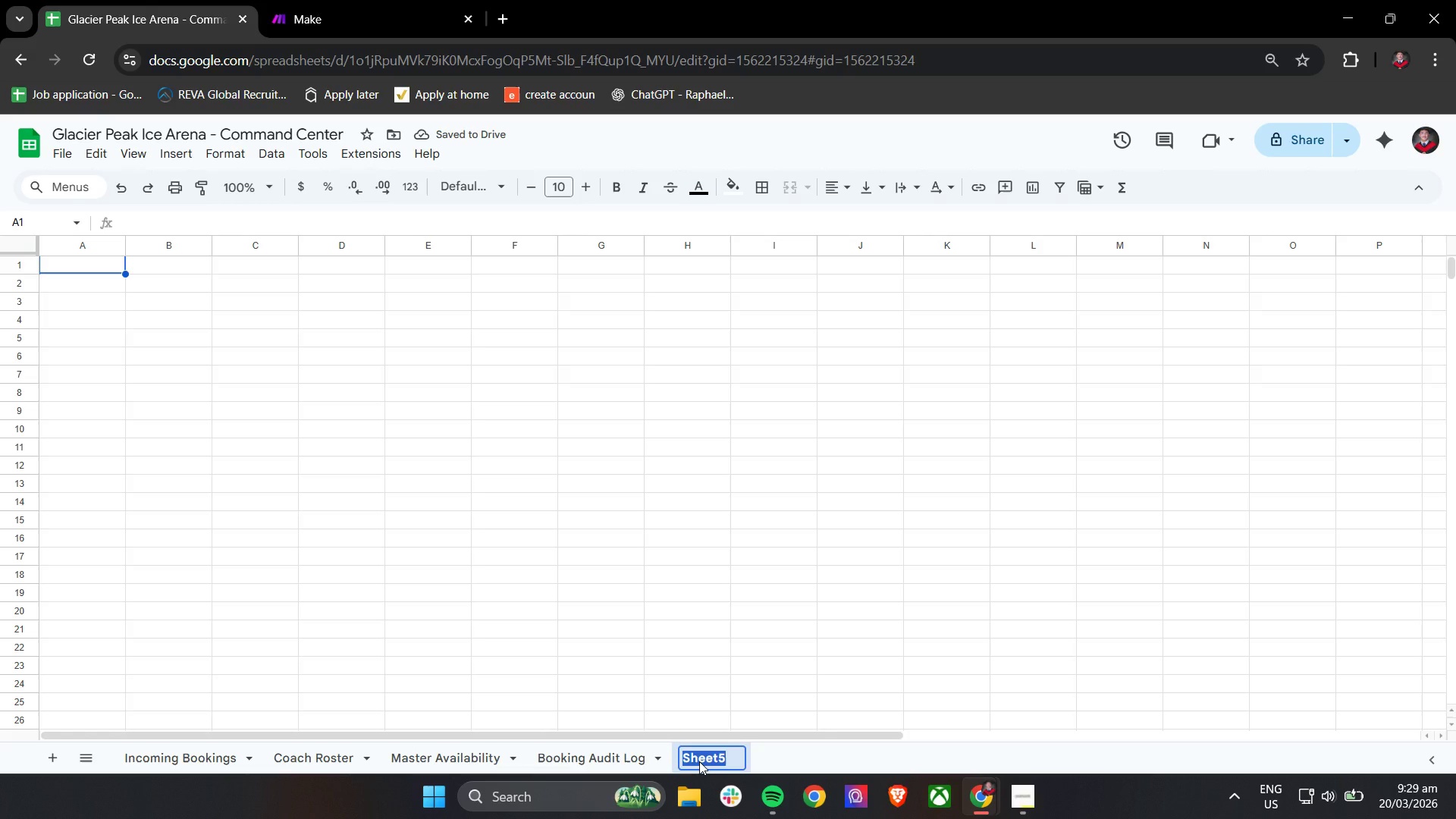 
type(Pro Shop Tracking)
 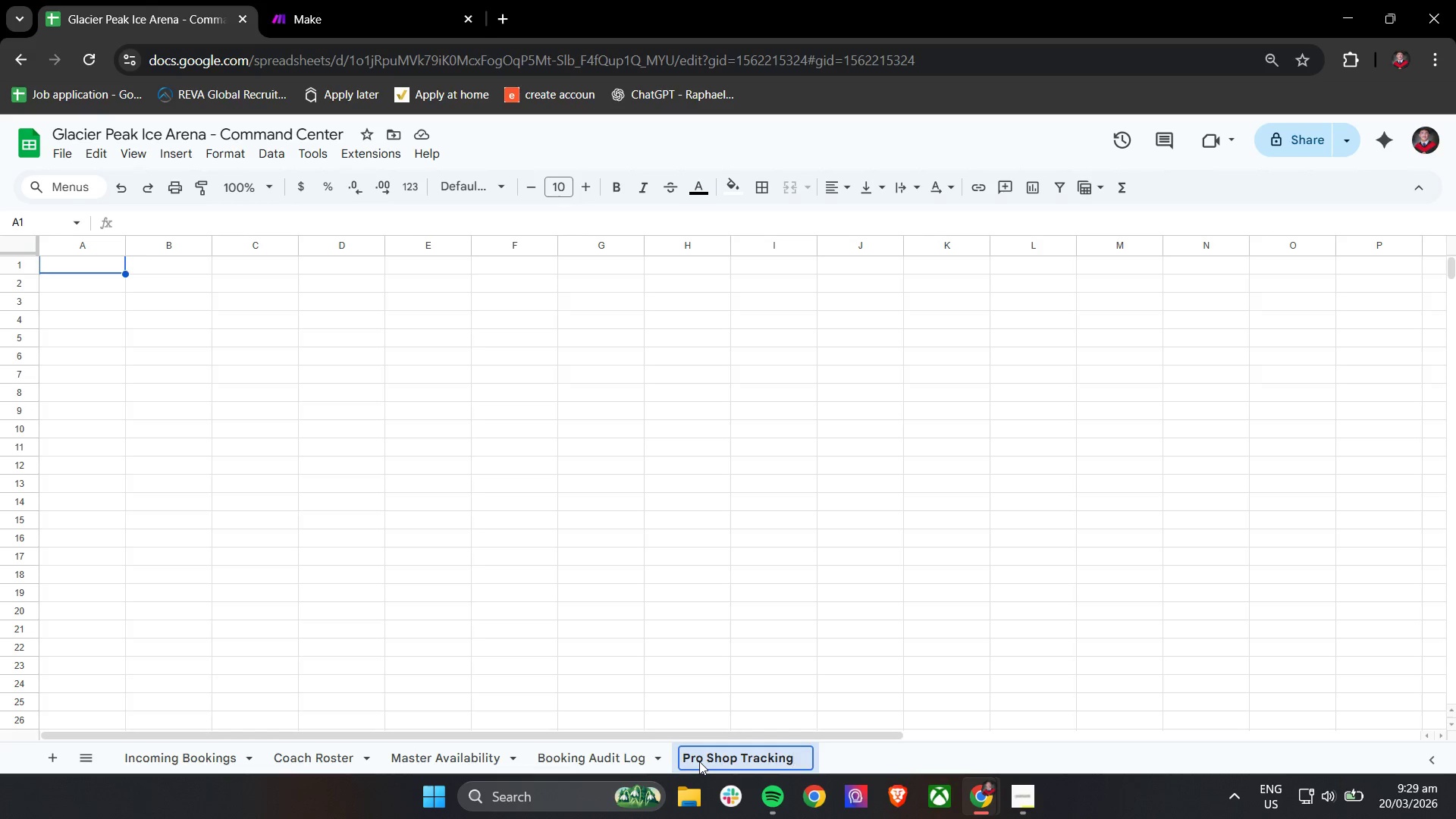 
left_click([888, 759])
 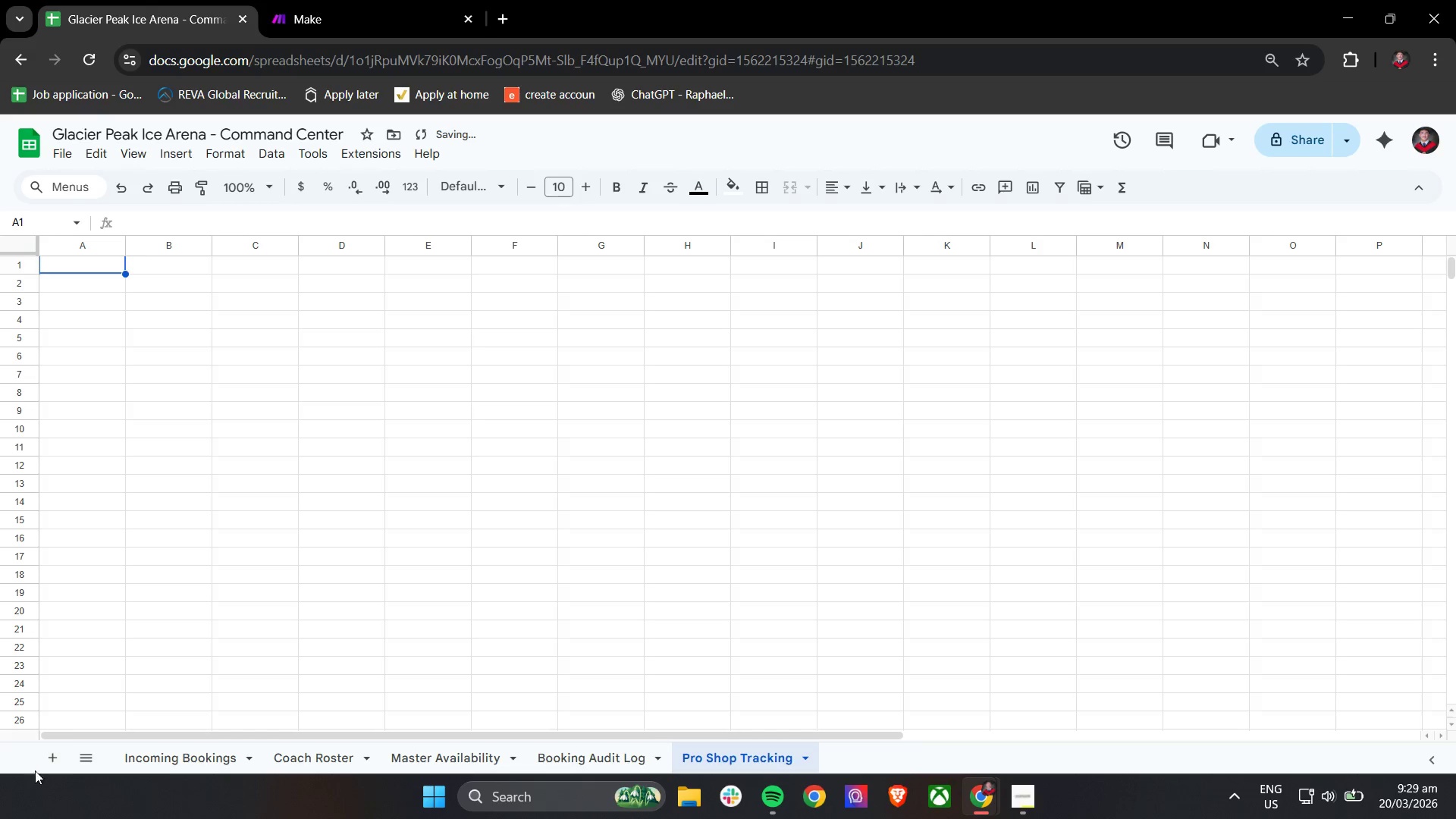 
left_click([59, 756])
 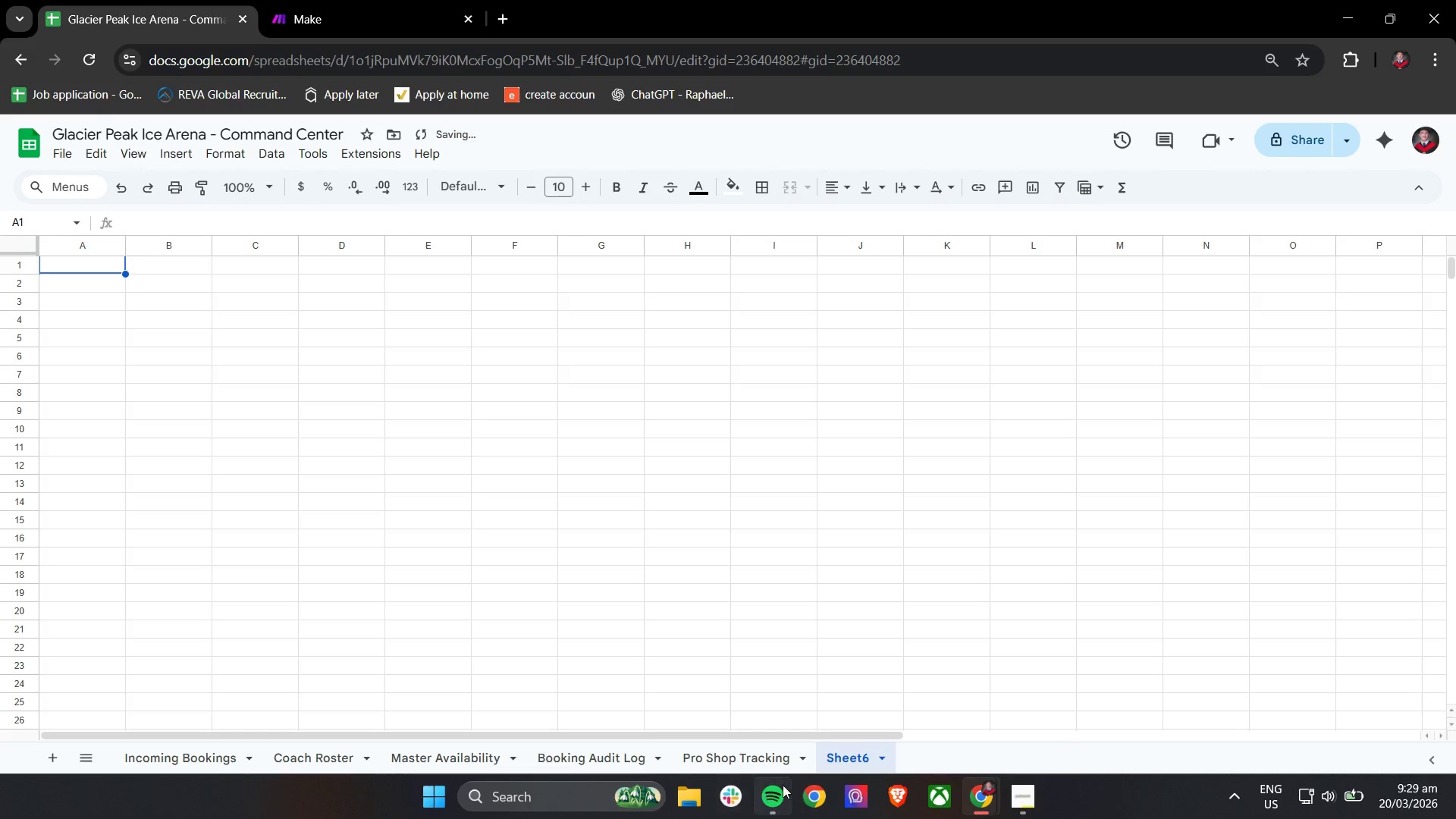 
left_click([852, 757])
 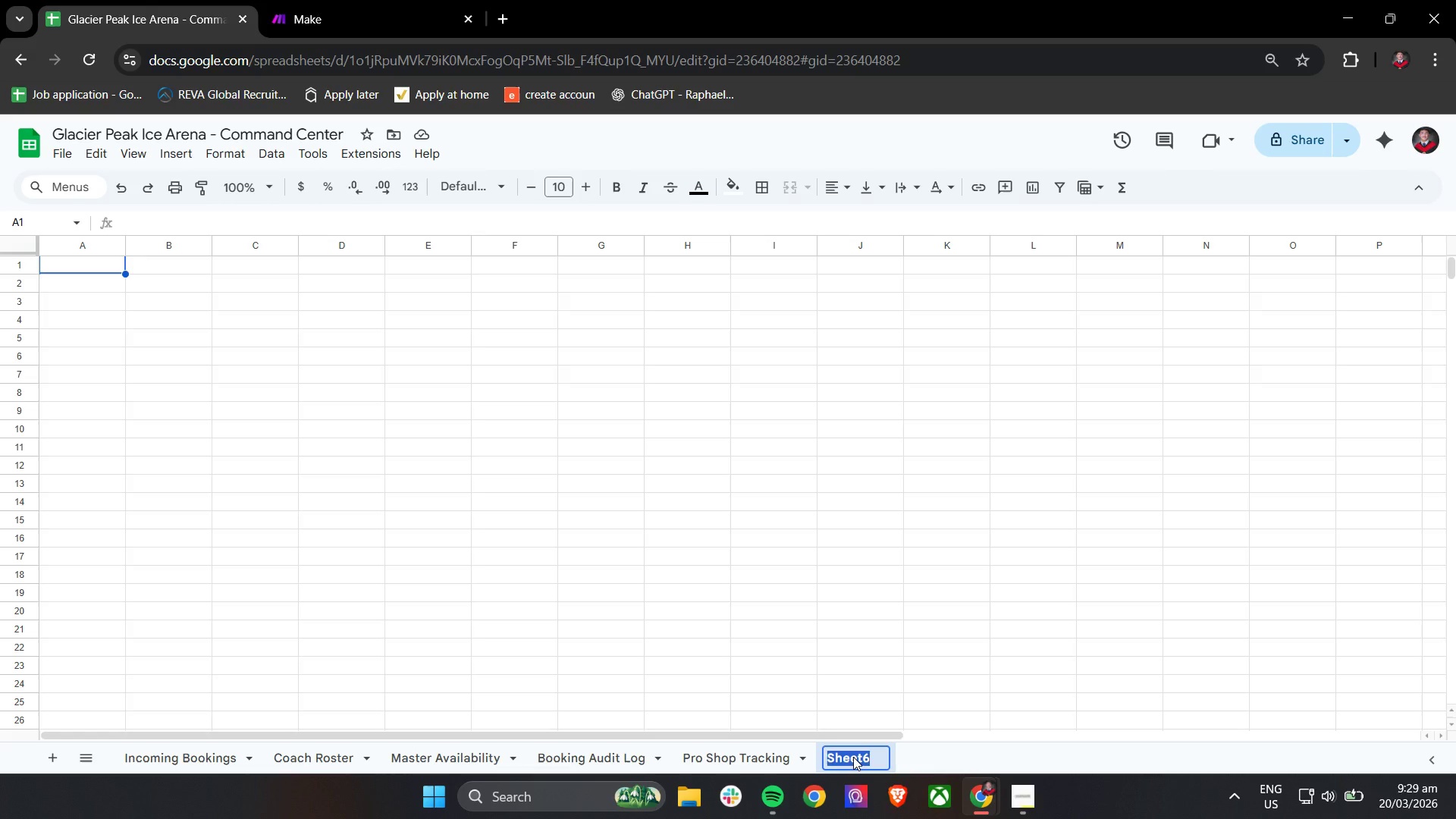 
wait(10.08)
 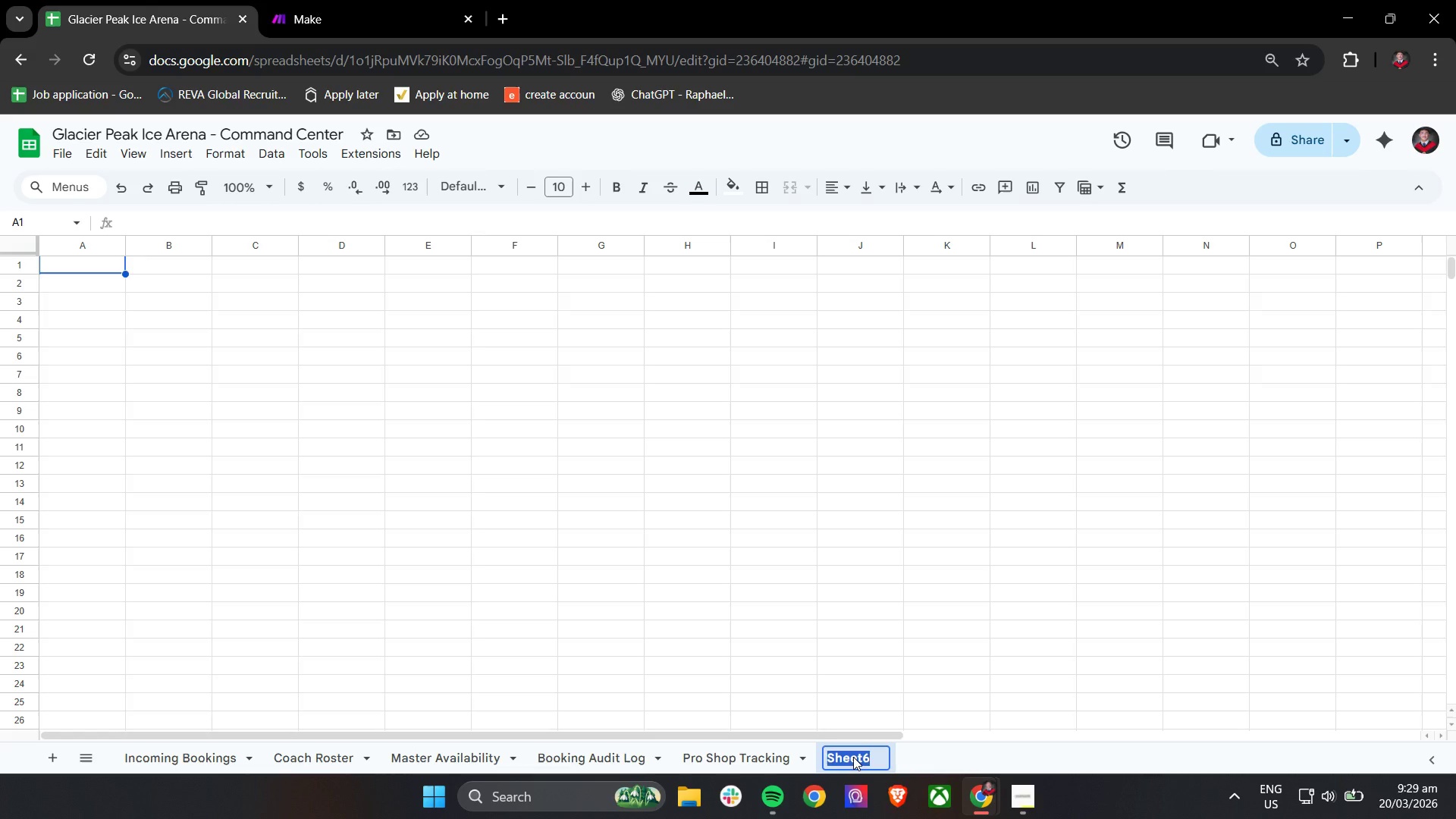 
type(Athlete Equiment Log)
 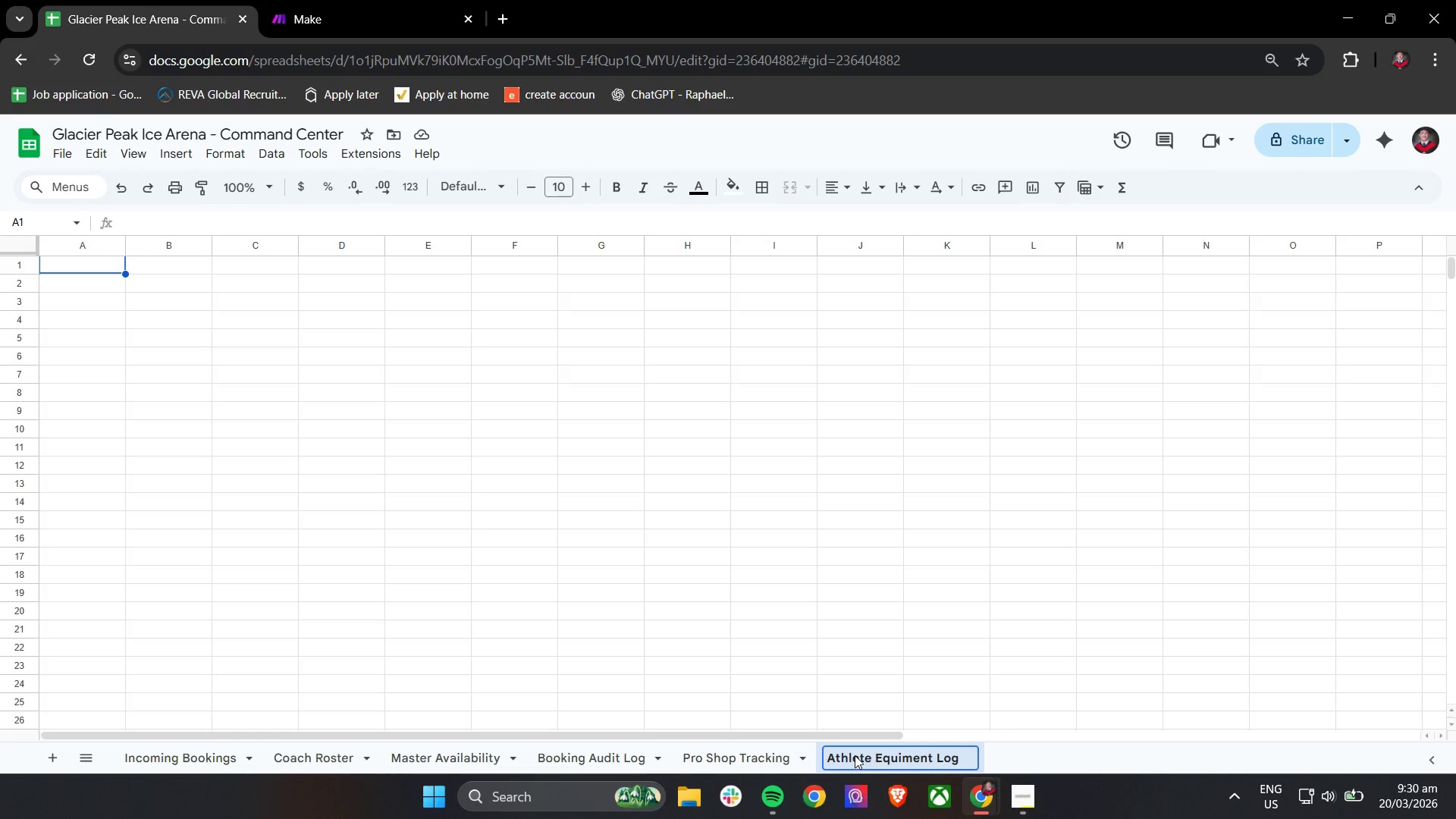 
left_click([1051, 753])
 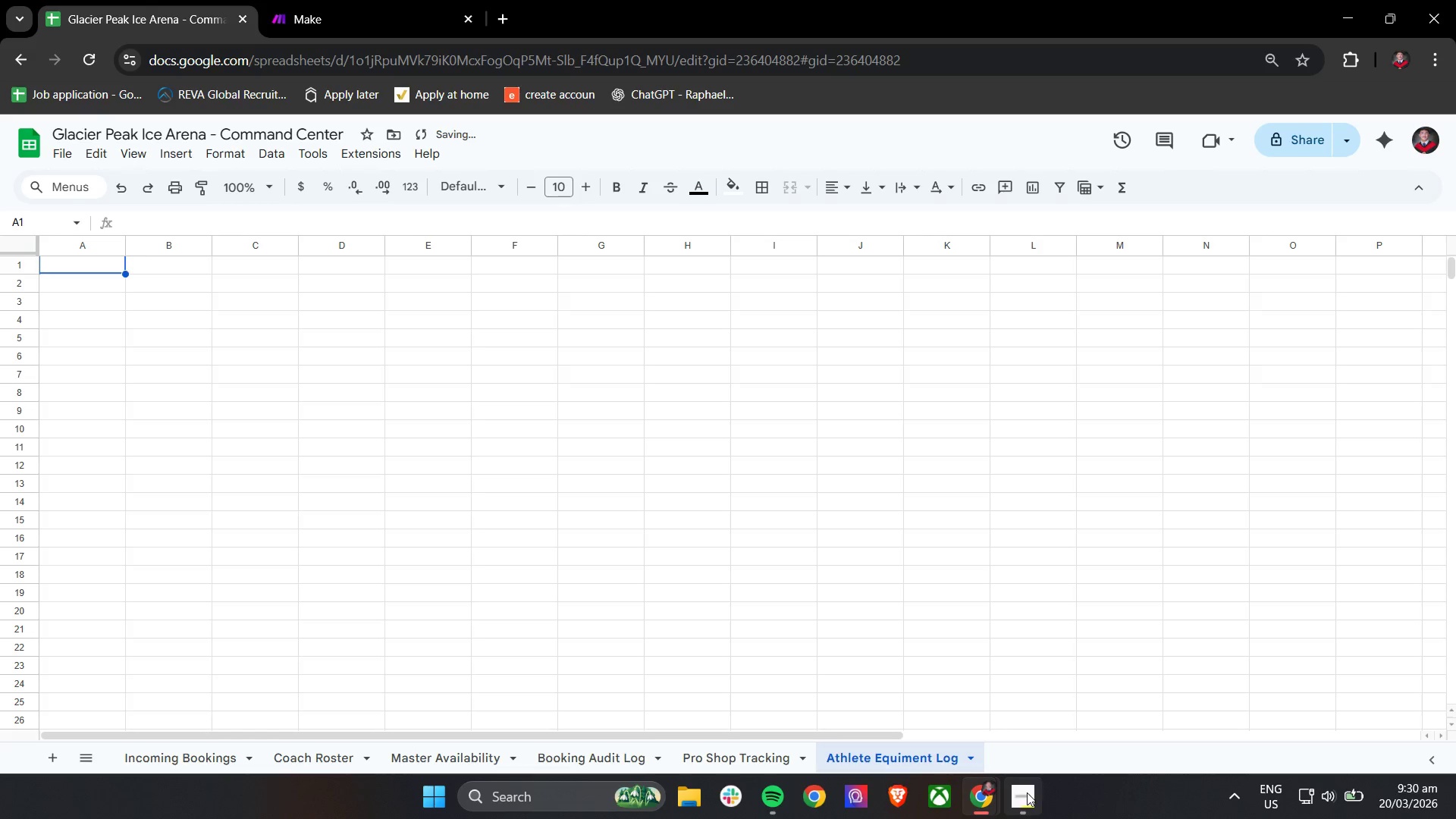 
left_click([1027, 792])